 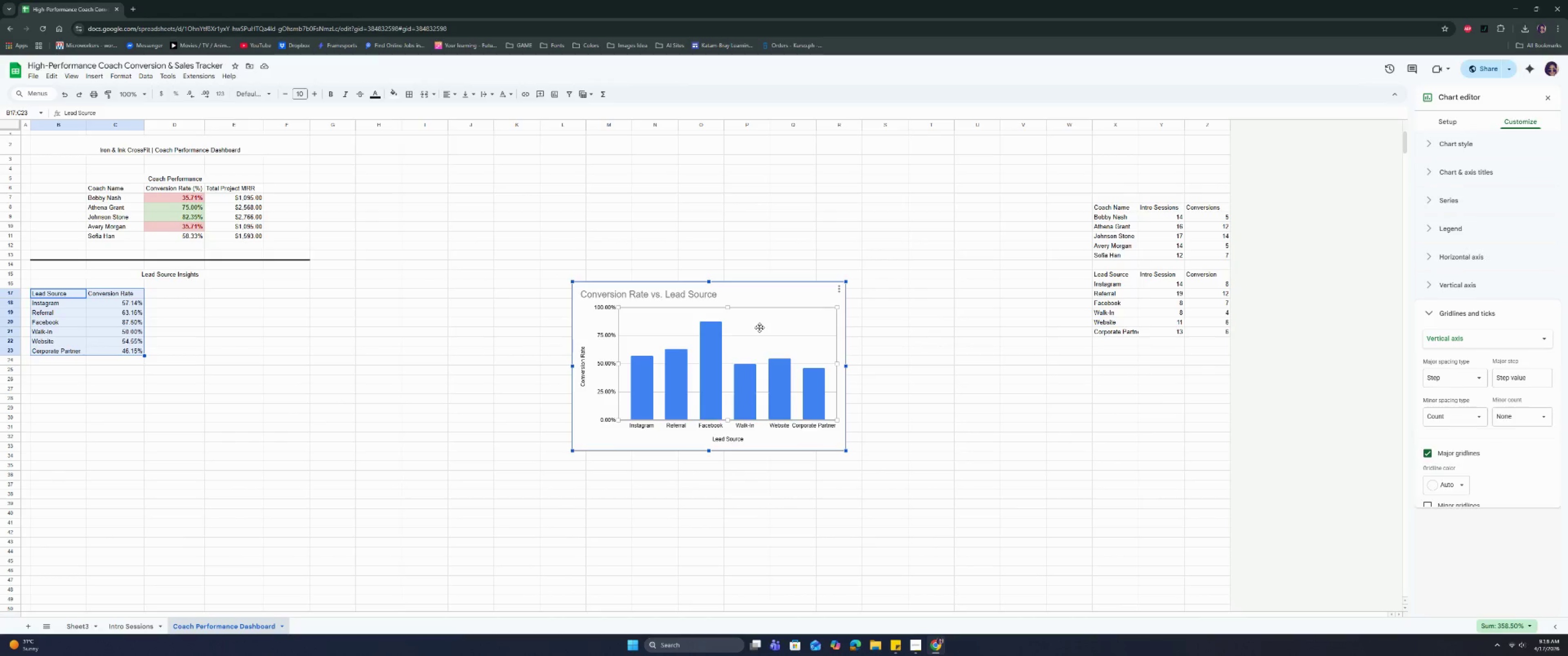 
double_click([694, 296])
 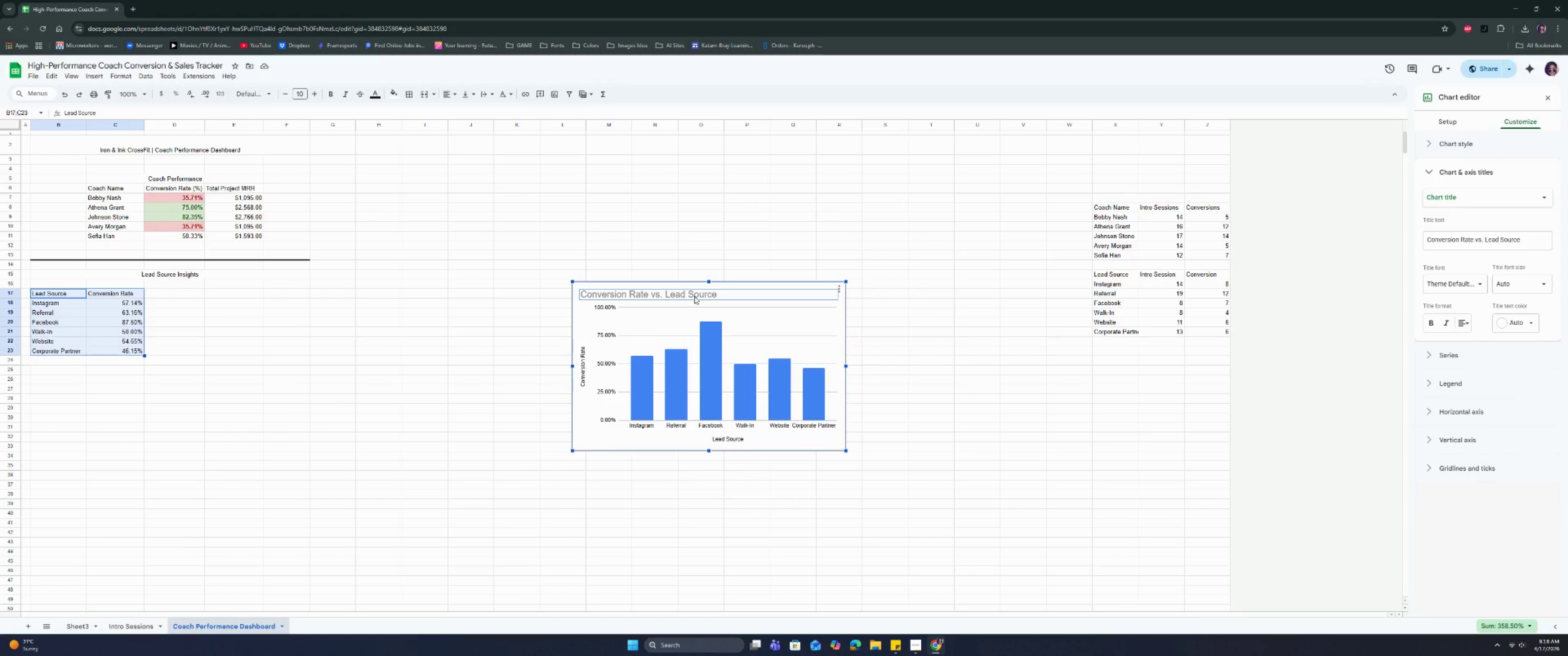 
key(Backspace)
 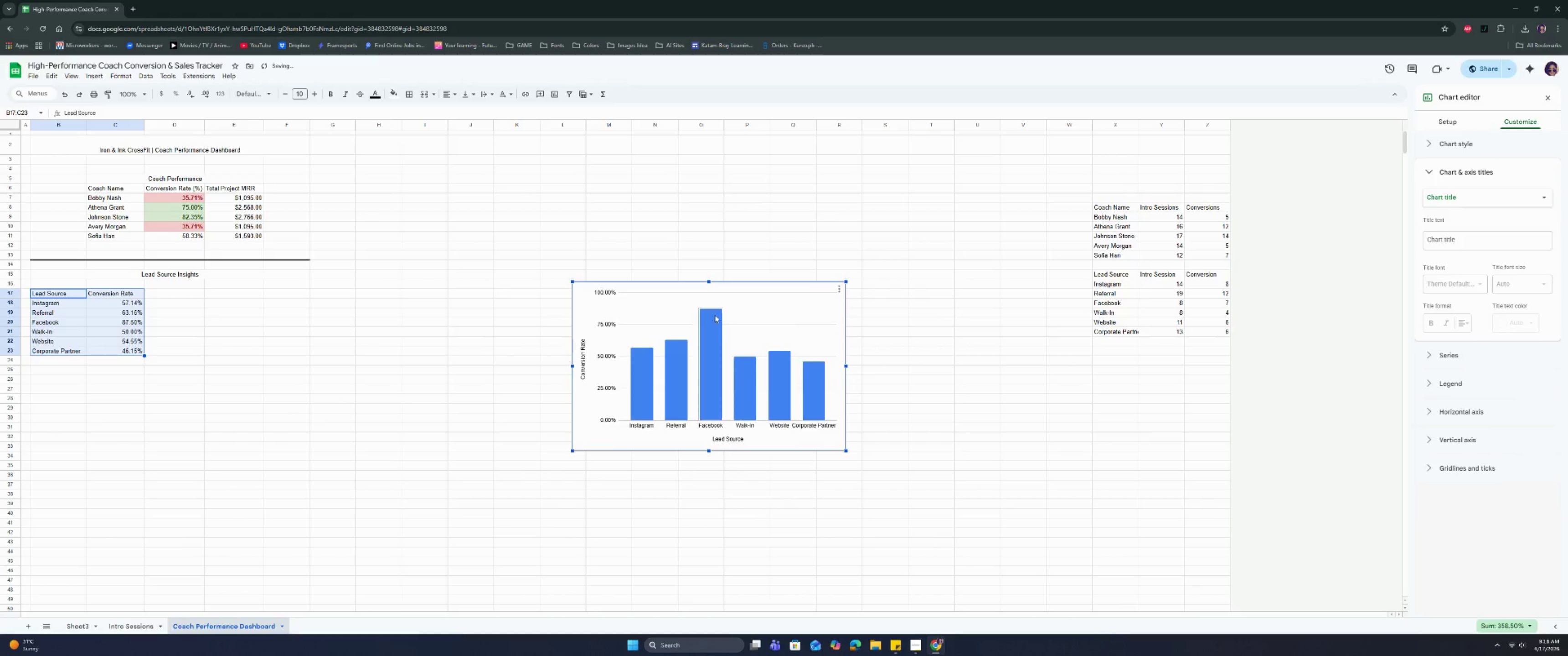 
left_click([778, 300])
 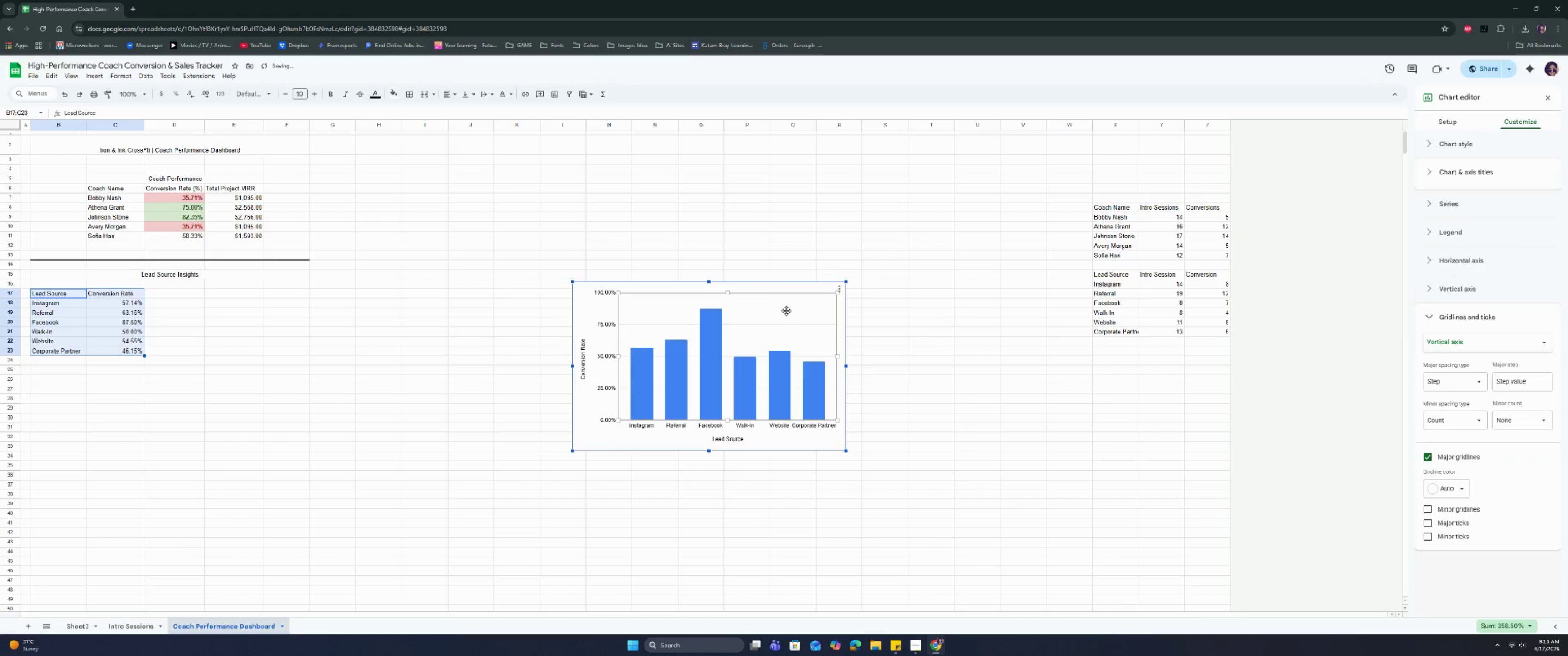 
left_click_drag(start_coordinate=[786, 311], to_coordinate=[724, 309])
 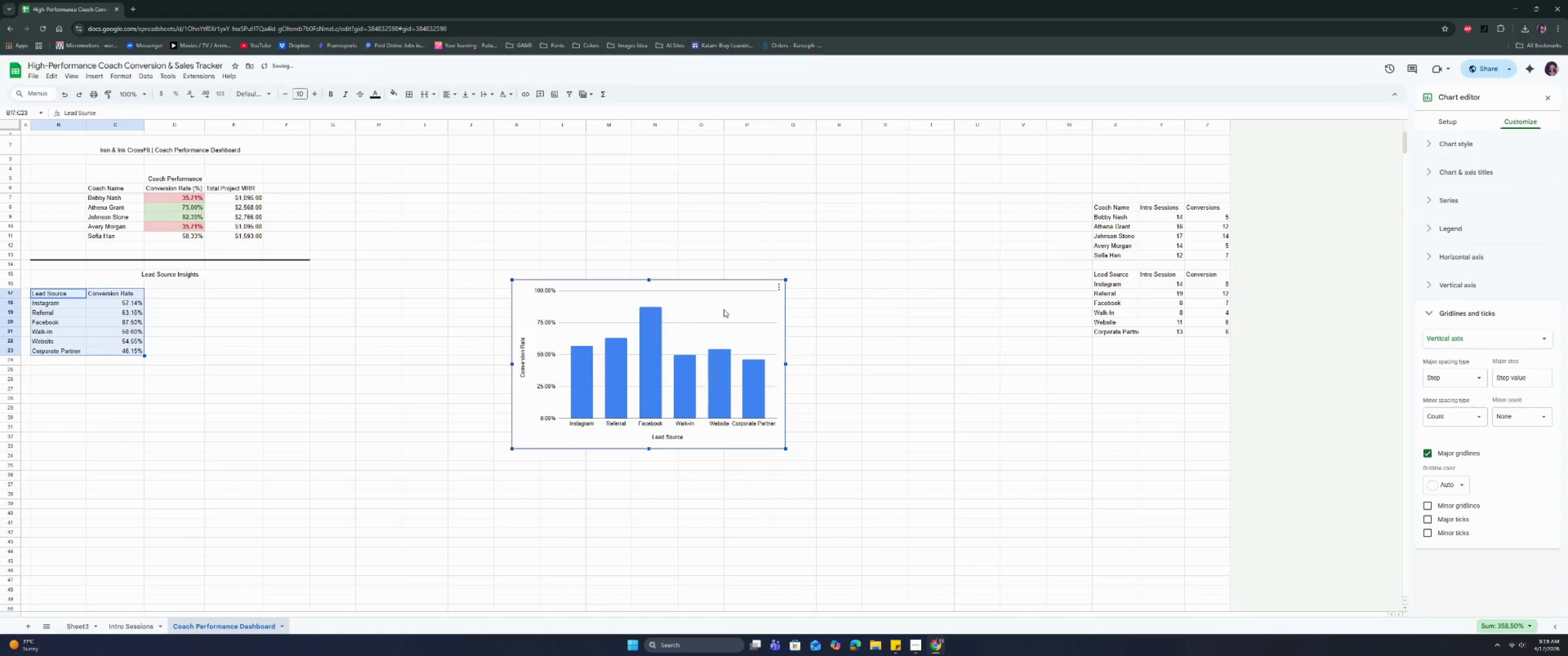 
left_click_drag(start_coordinate=[724, 309], to_coordinate=[357, 329])
 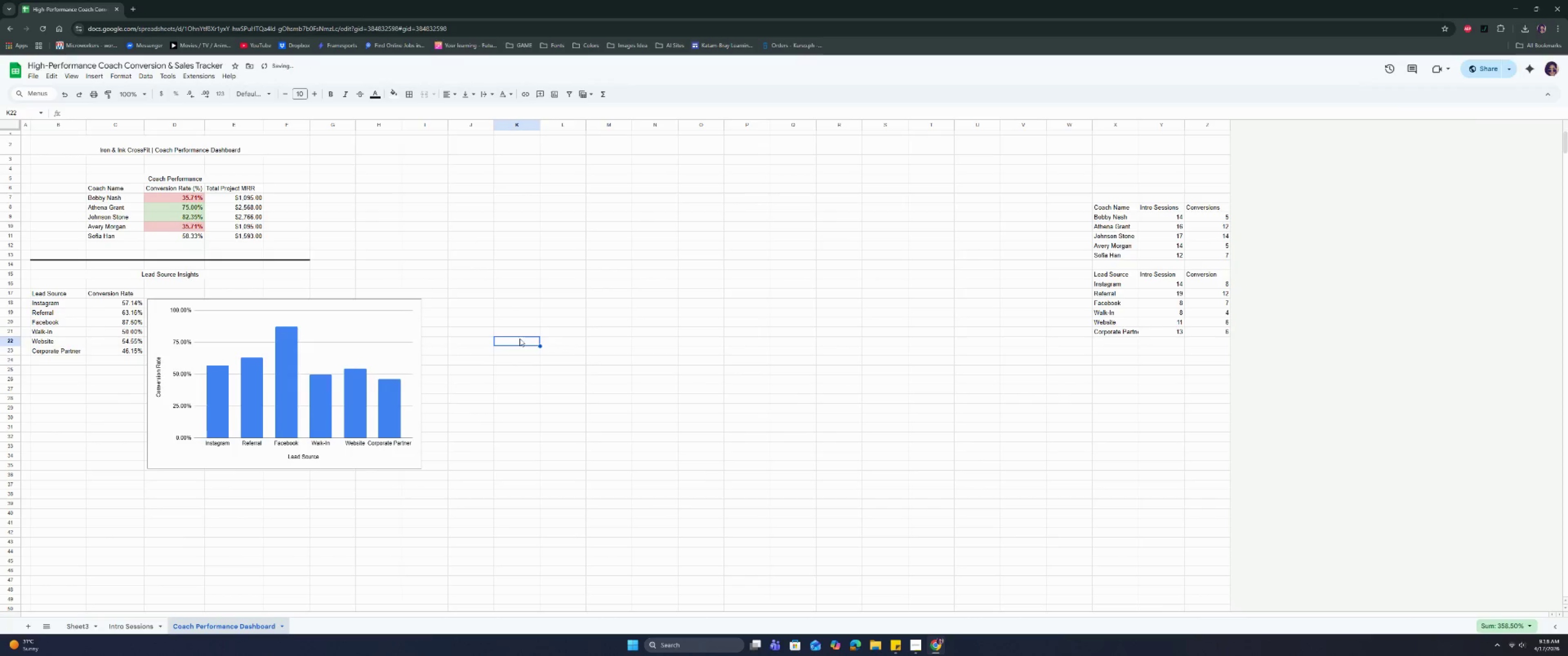 
double_click([374, 352])
 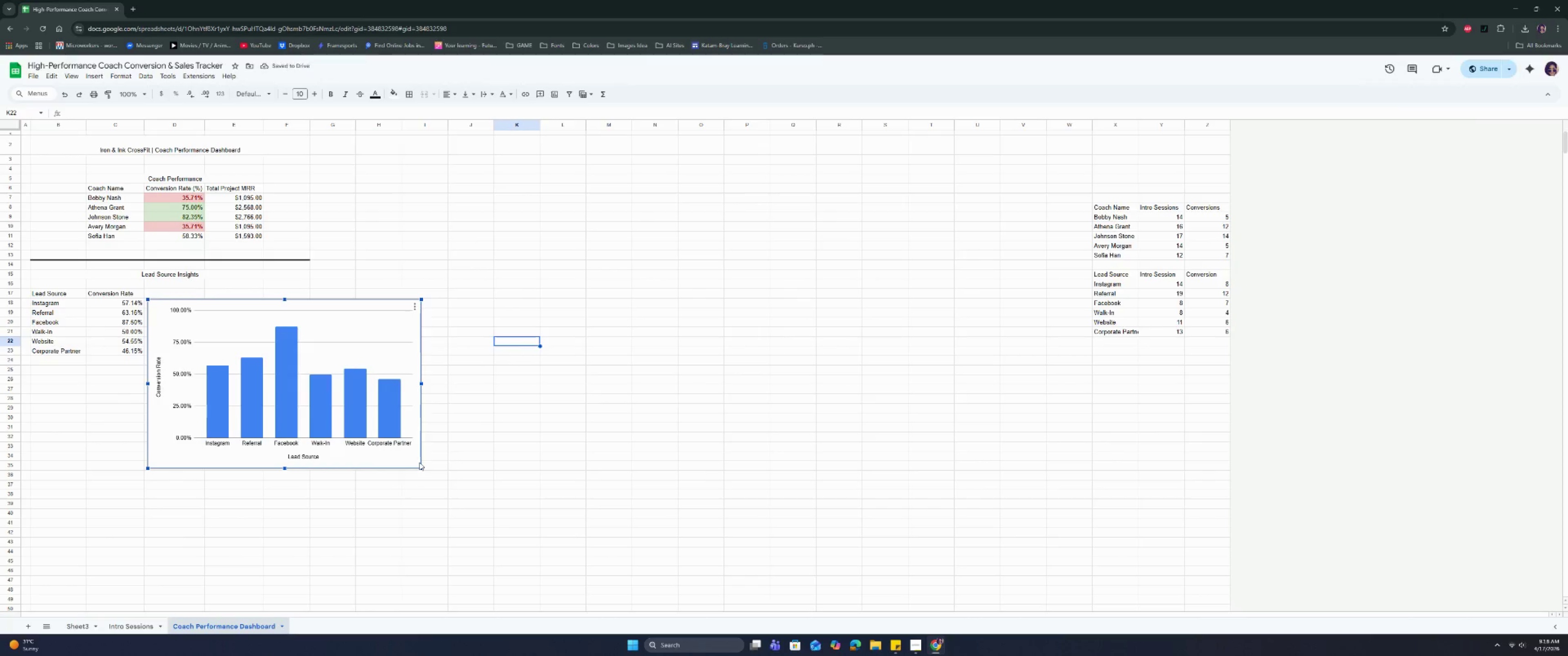 
left_click_drag(start_coordinate=[421, 467], to_coordinate=[336, 411])
 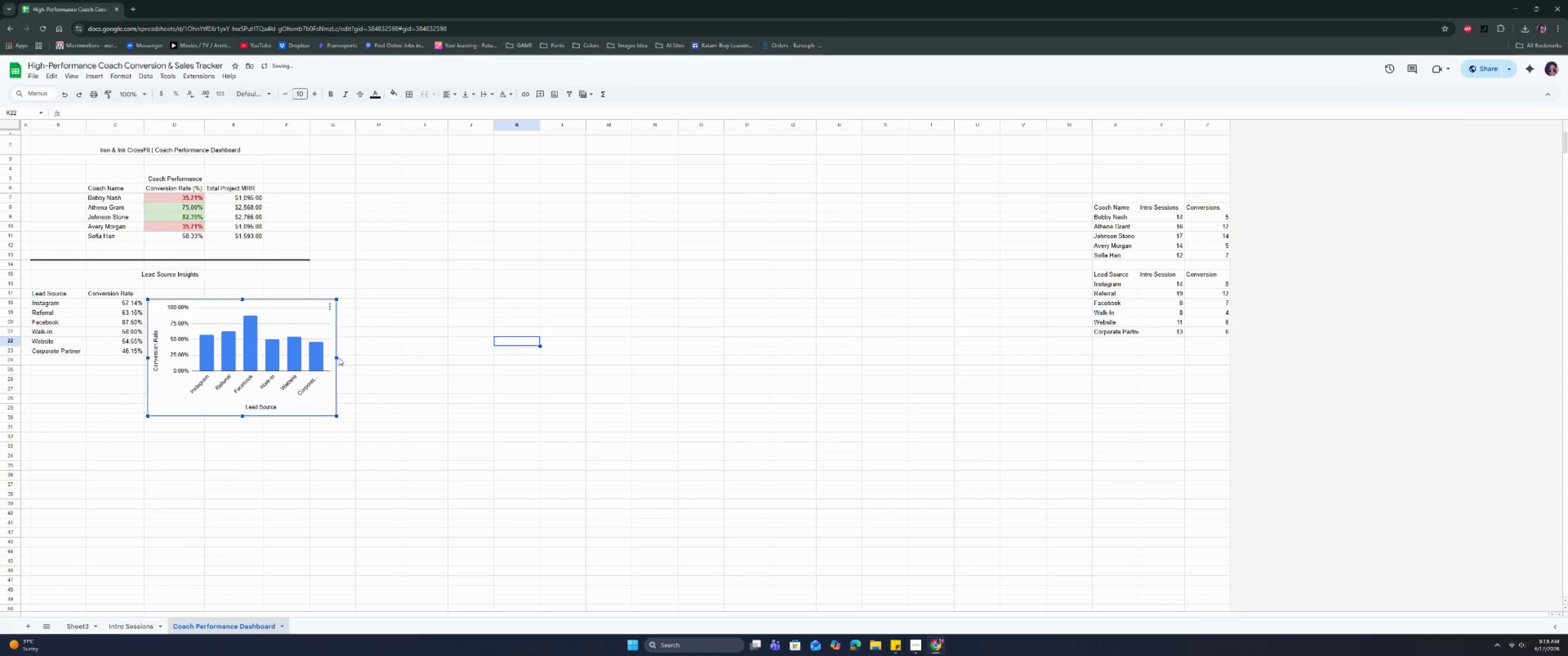 
left_click_drag(start_coordinate=[337, 357], to_coordinate=[356, 356])
 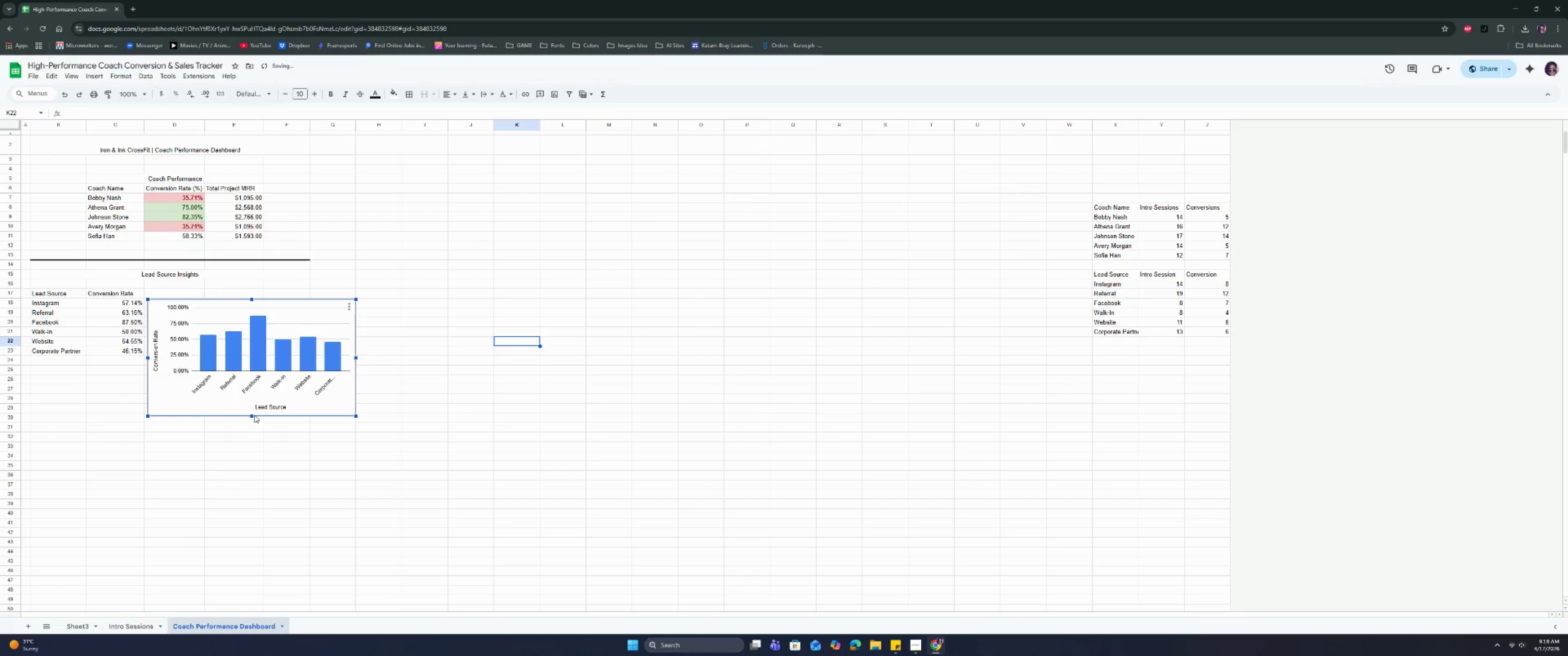 
left_click_drag(start_coordinate=[251, 415], to_coordinate=[251, 401])
 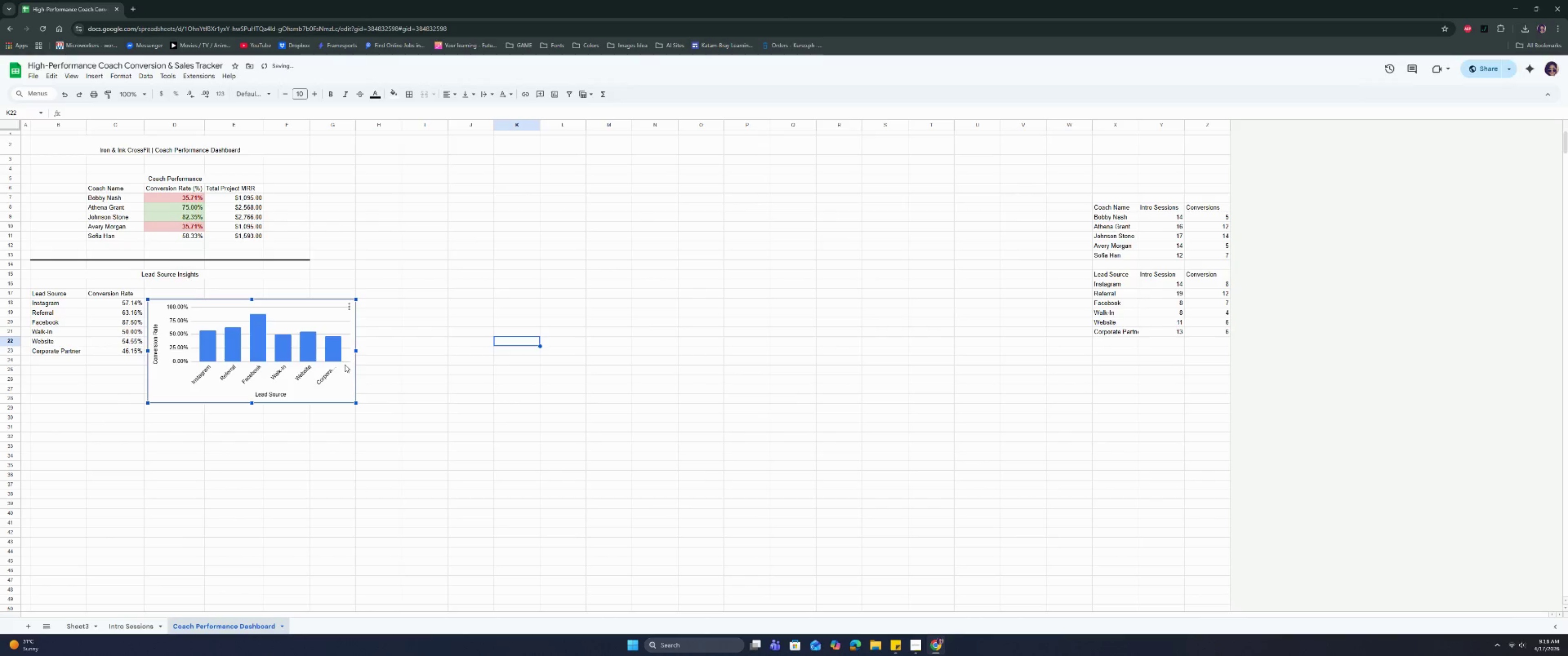 
left_click([358, 351])
 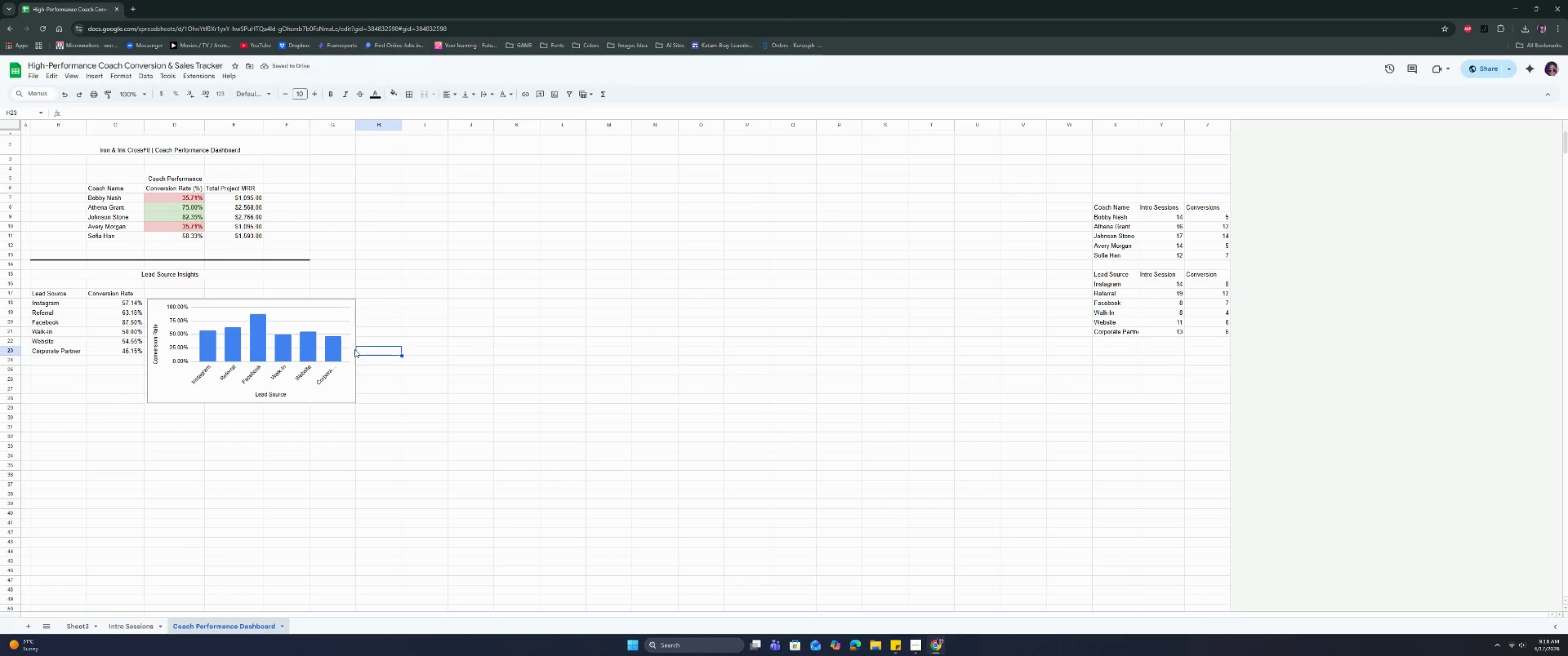 
left_click([348, 353])
 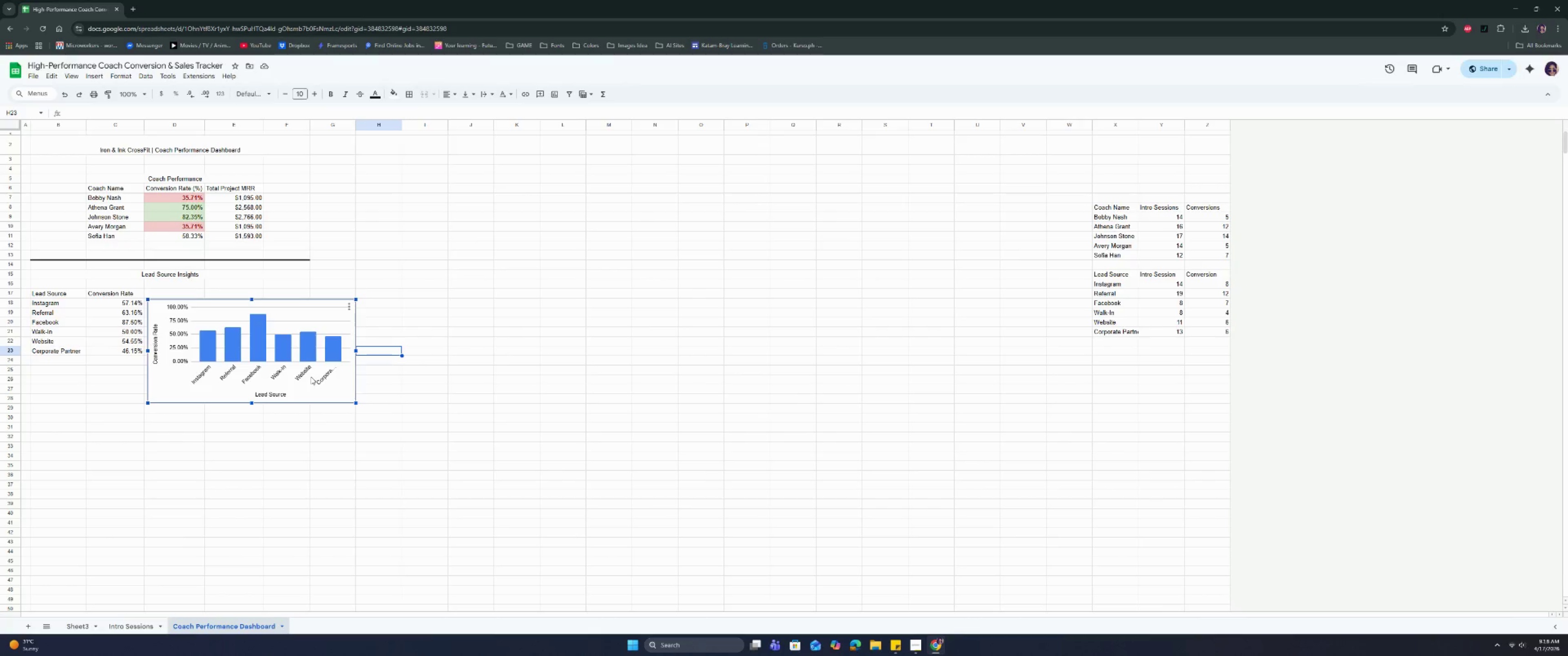 
wait(6.17)
 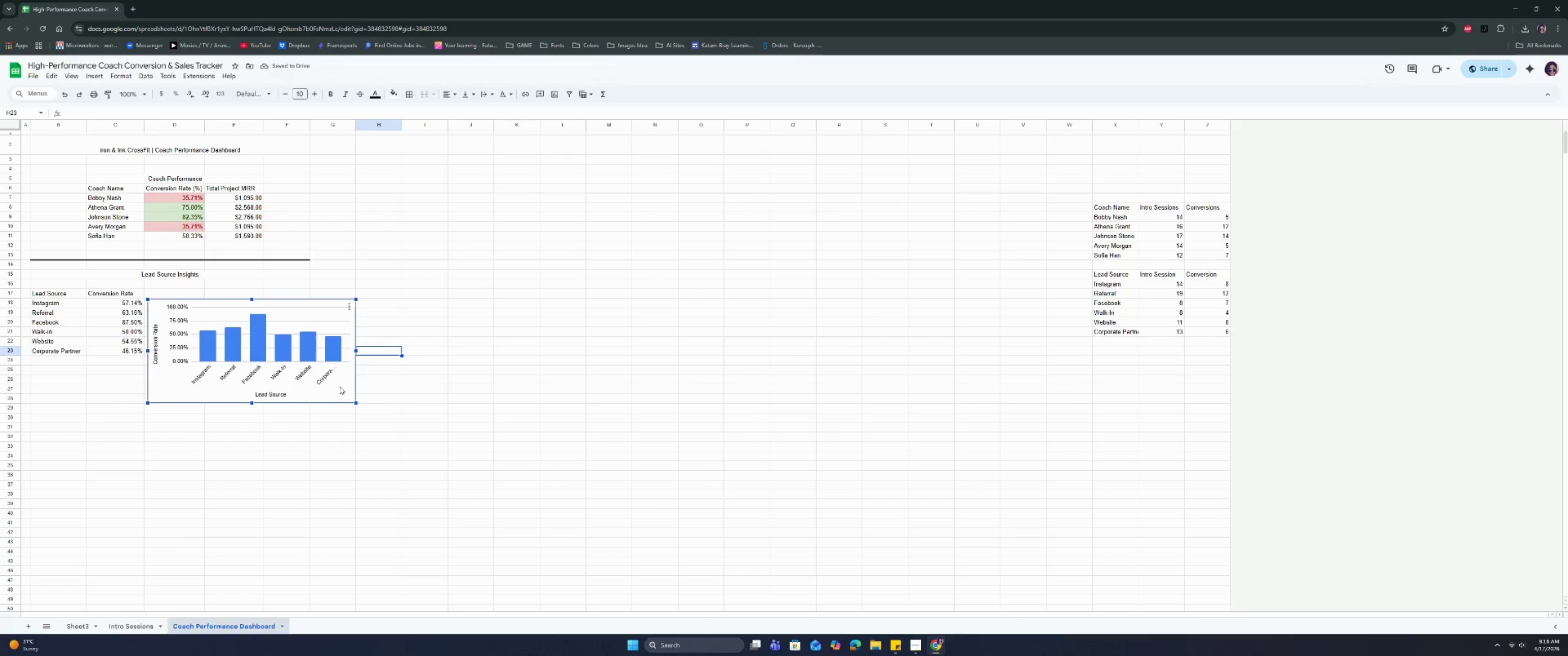 
left_click([169, 386])
 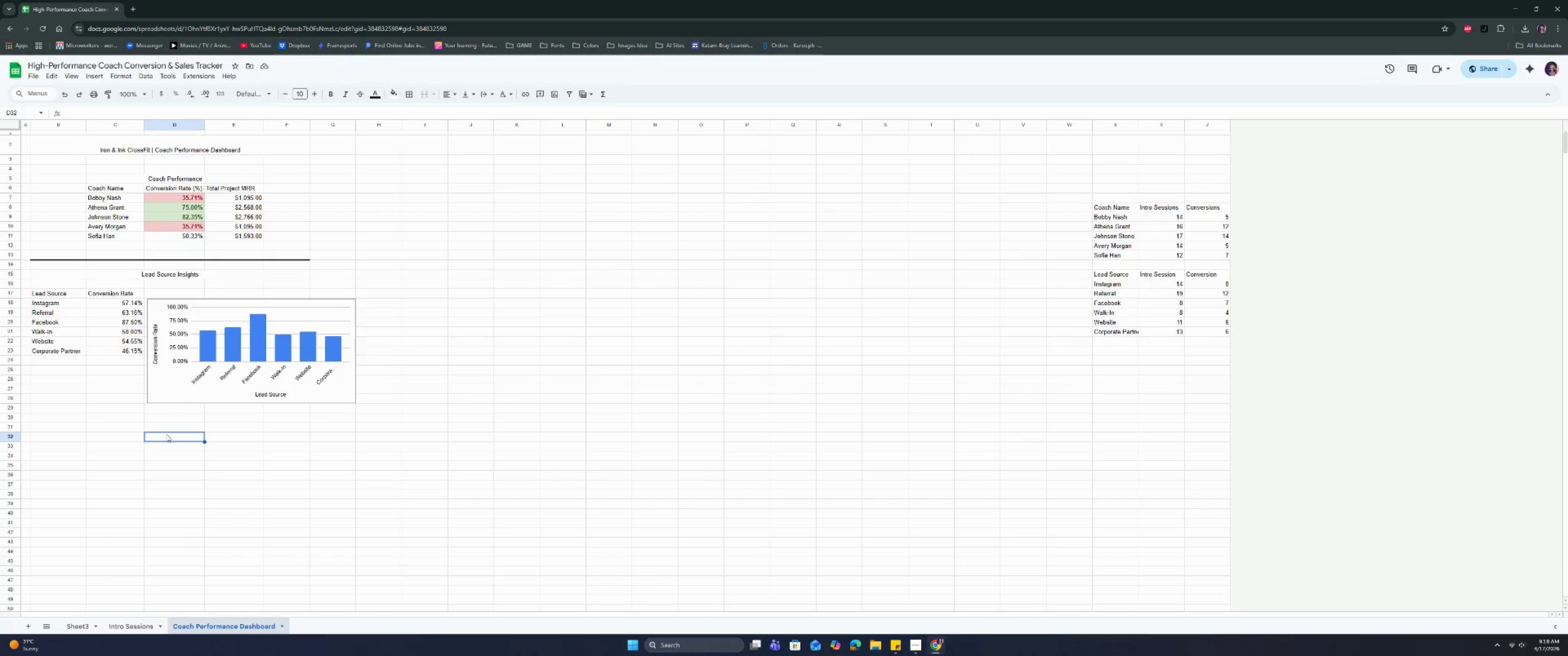 
double_click([167, 384])
 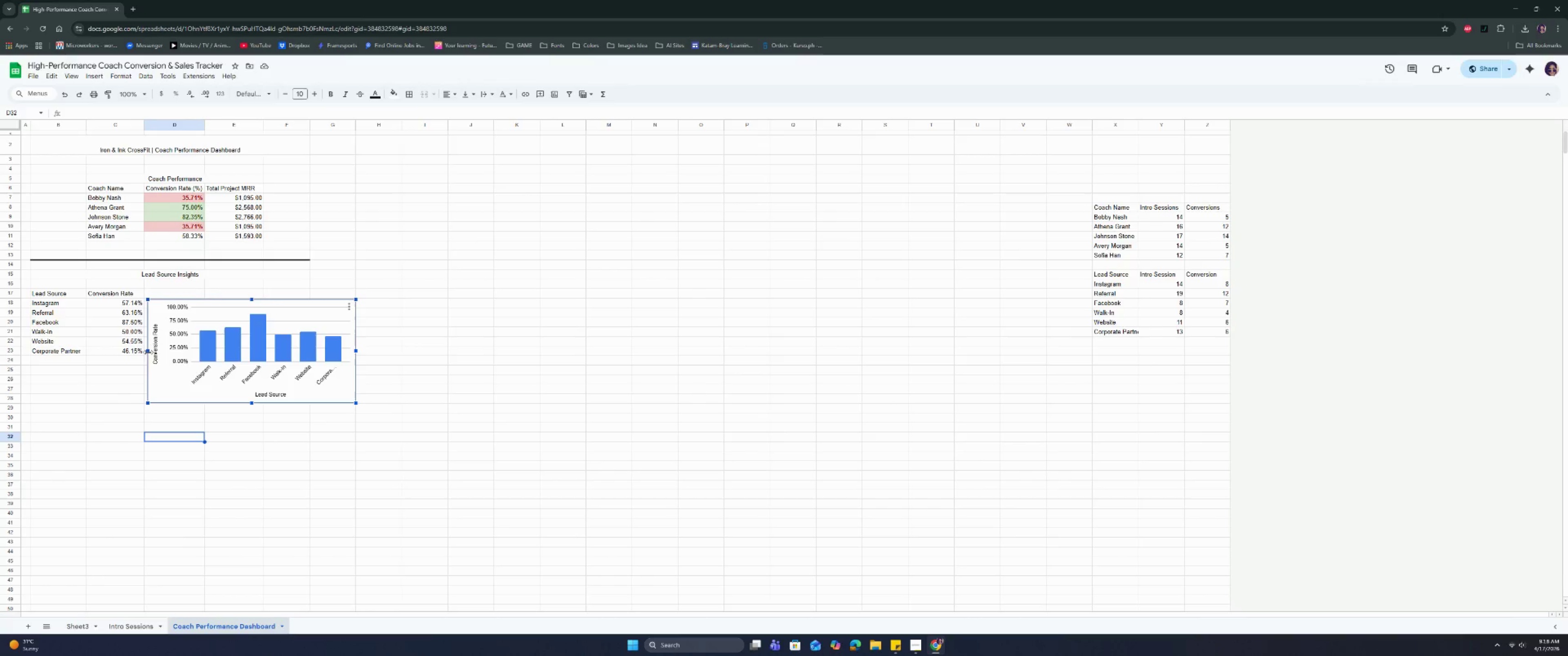 
left_click_drag(start_coordinate=[148, 352], to_coordinate=[147, 359])
 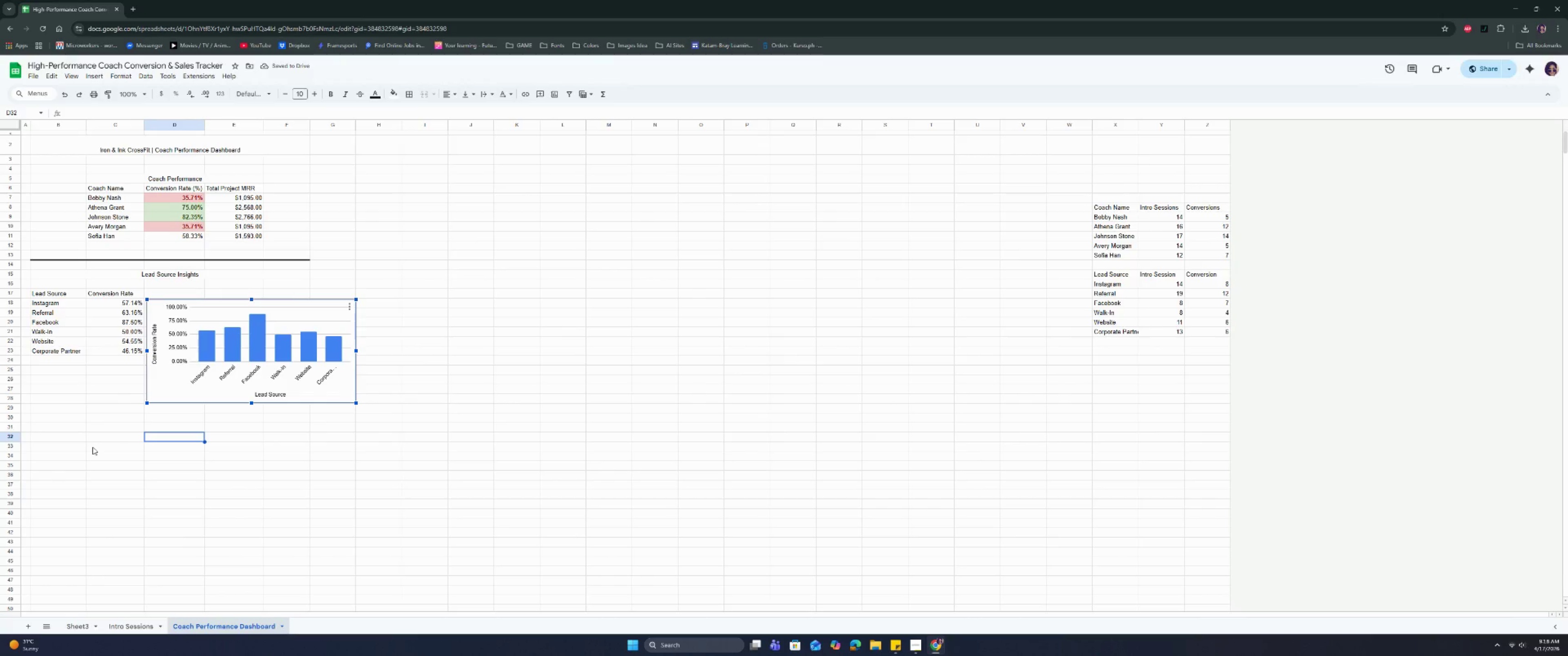 
wait(9.36)
 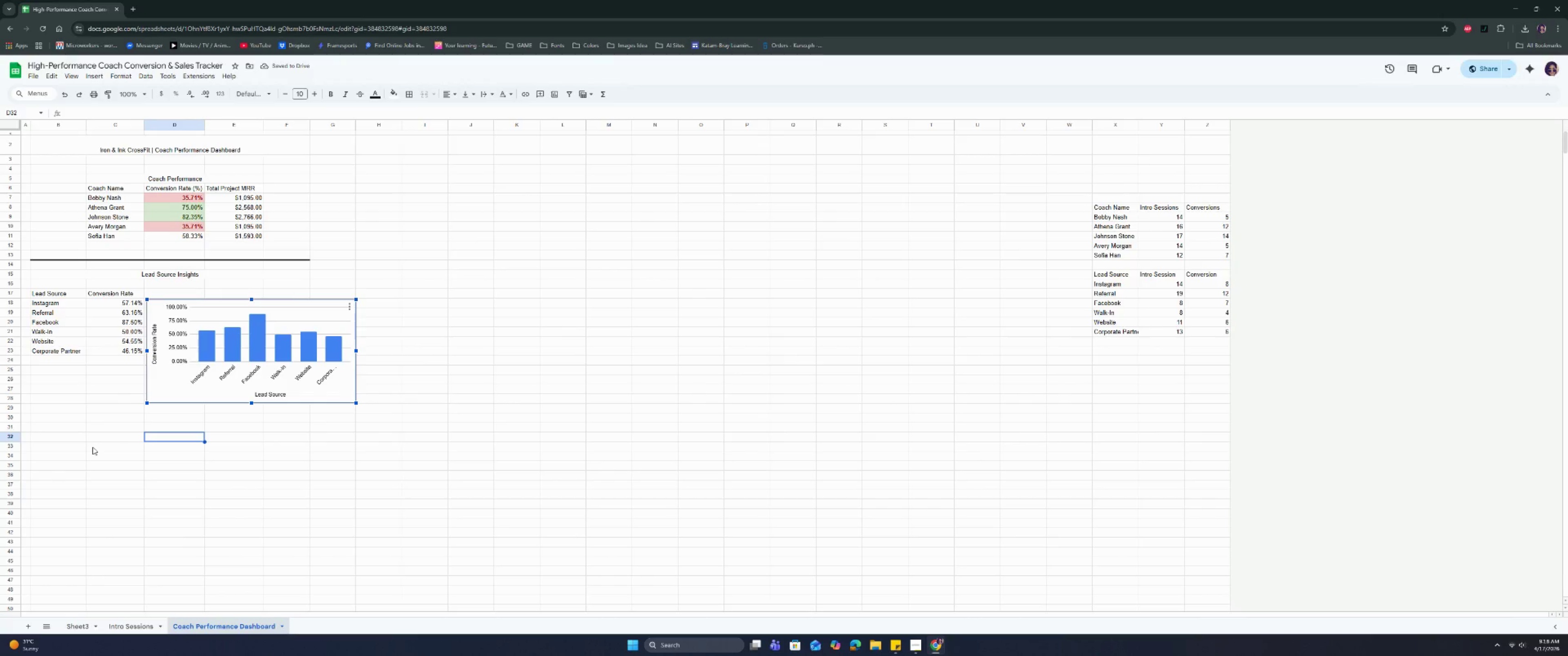 
left_click_drag(start_coordinate=[355, 401], to_coordinate=[391, 404])
 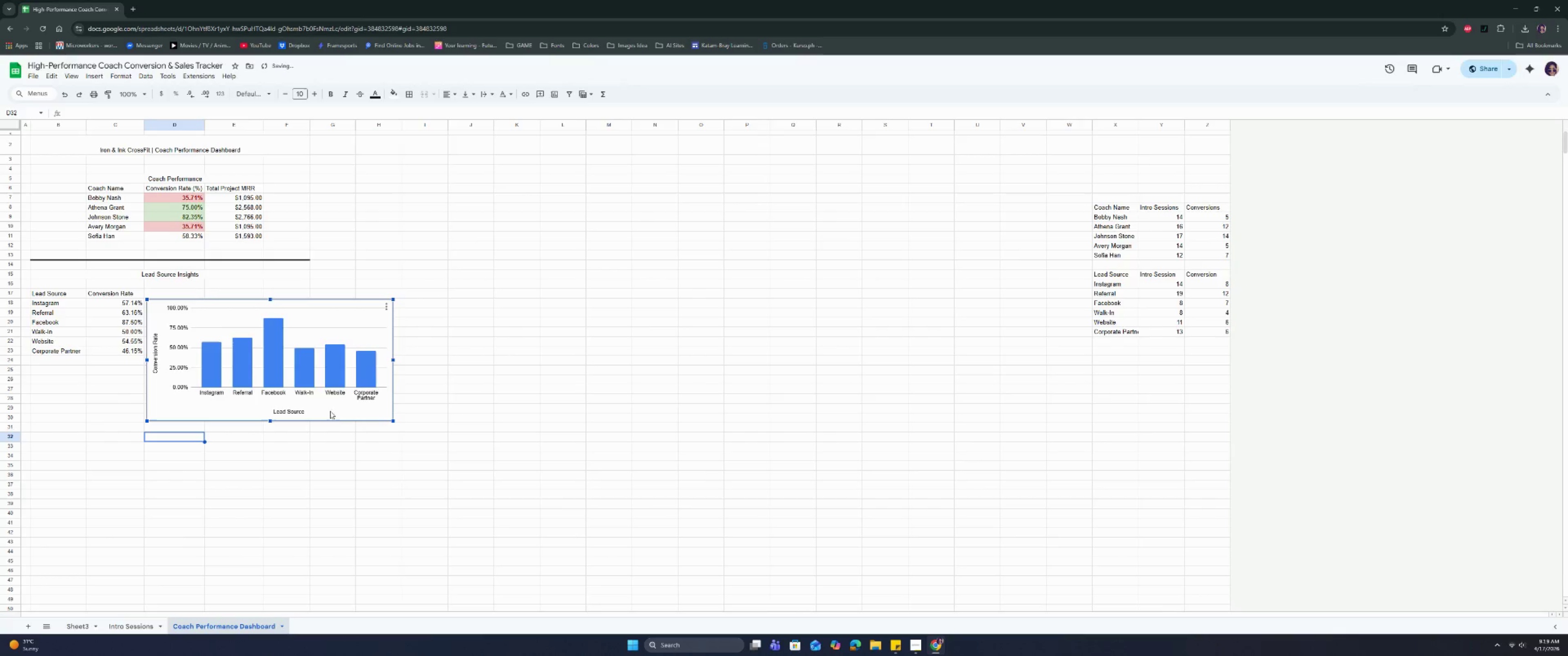 
left_click([304, 408])
 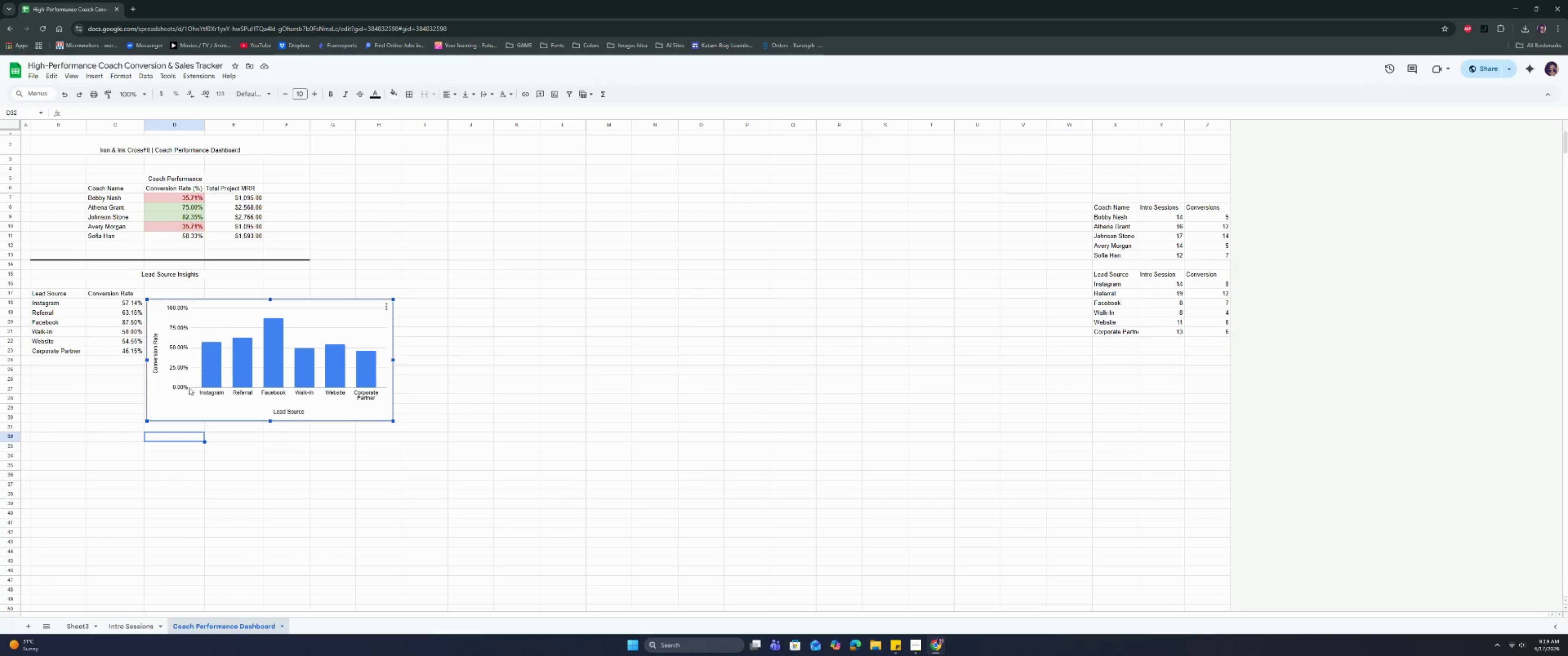 
wait(6.54)
 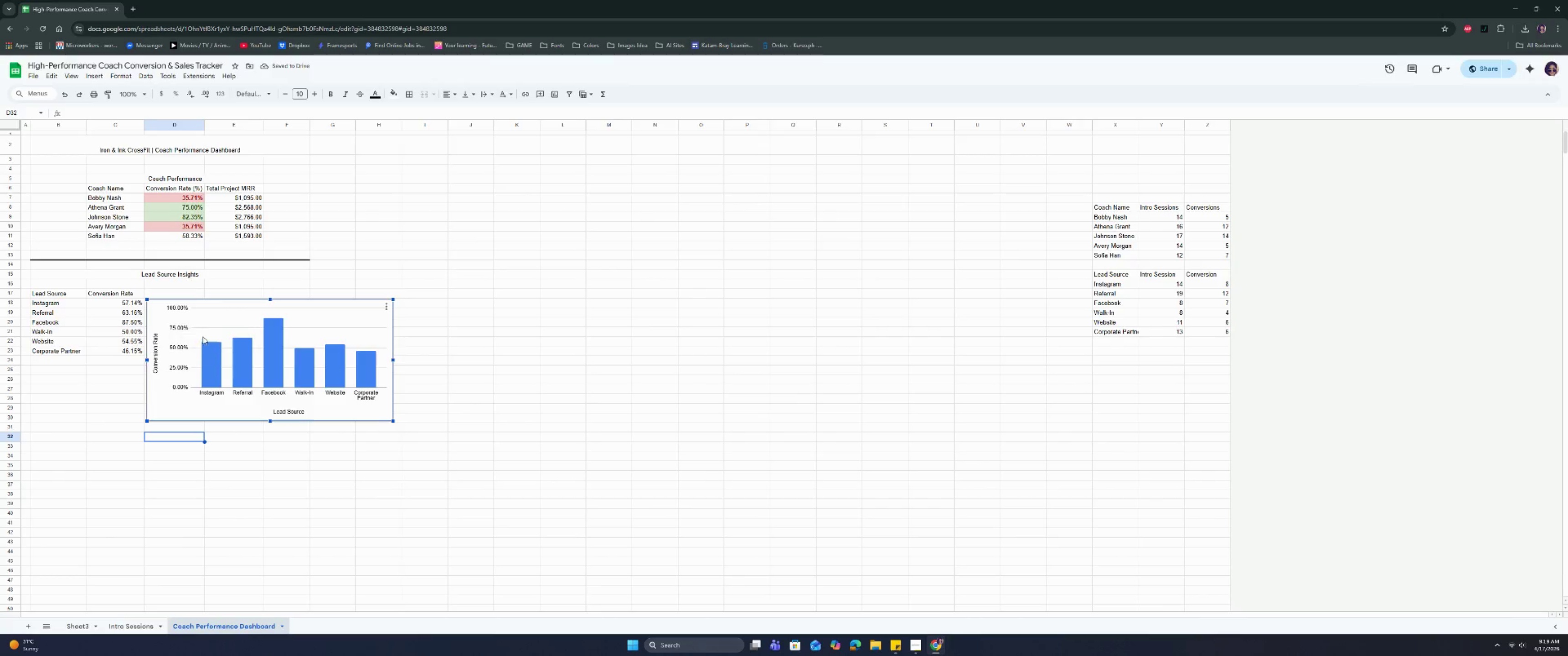 
left_click([233, 316])
 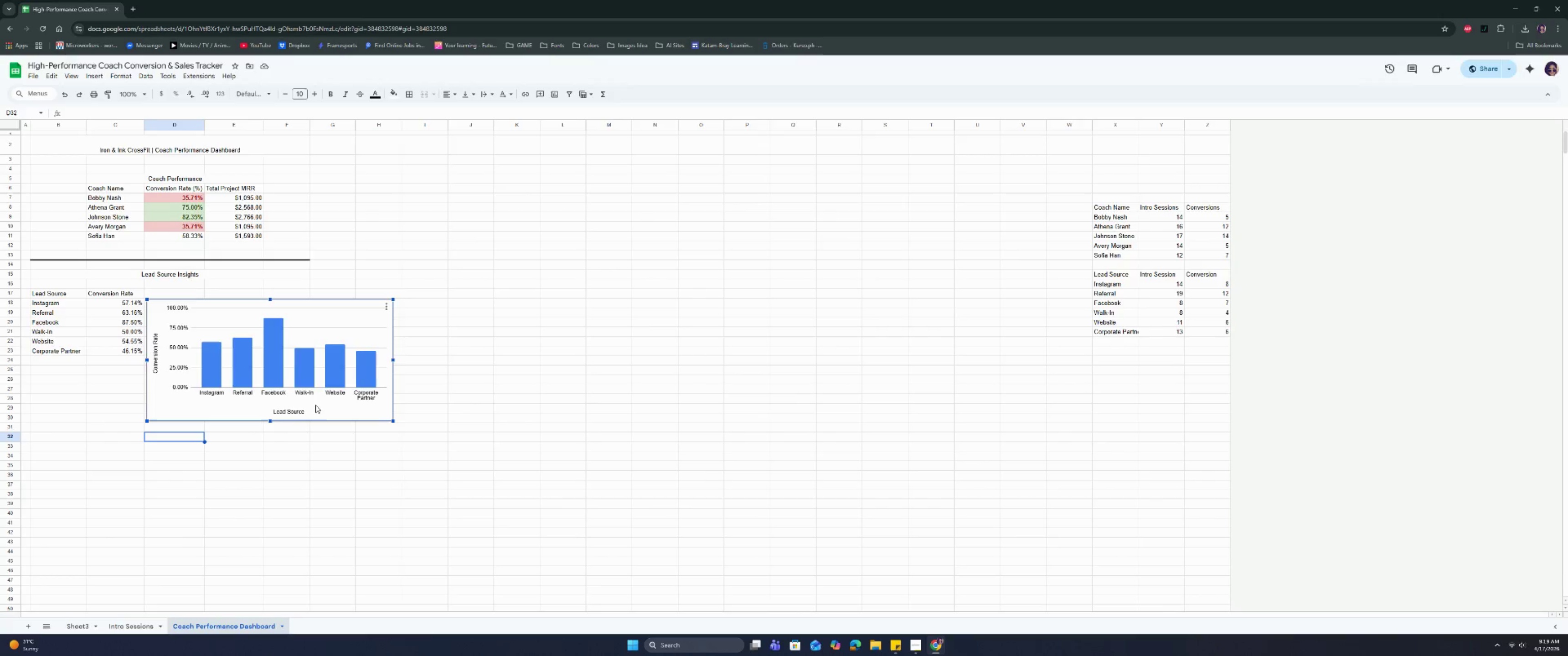 
left_click_drag(start_coordinate=[303, 318], to_coordinate=[312, 318])
 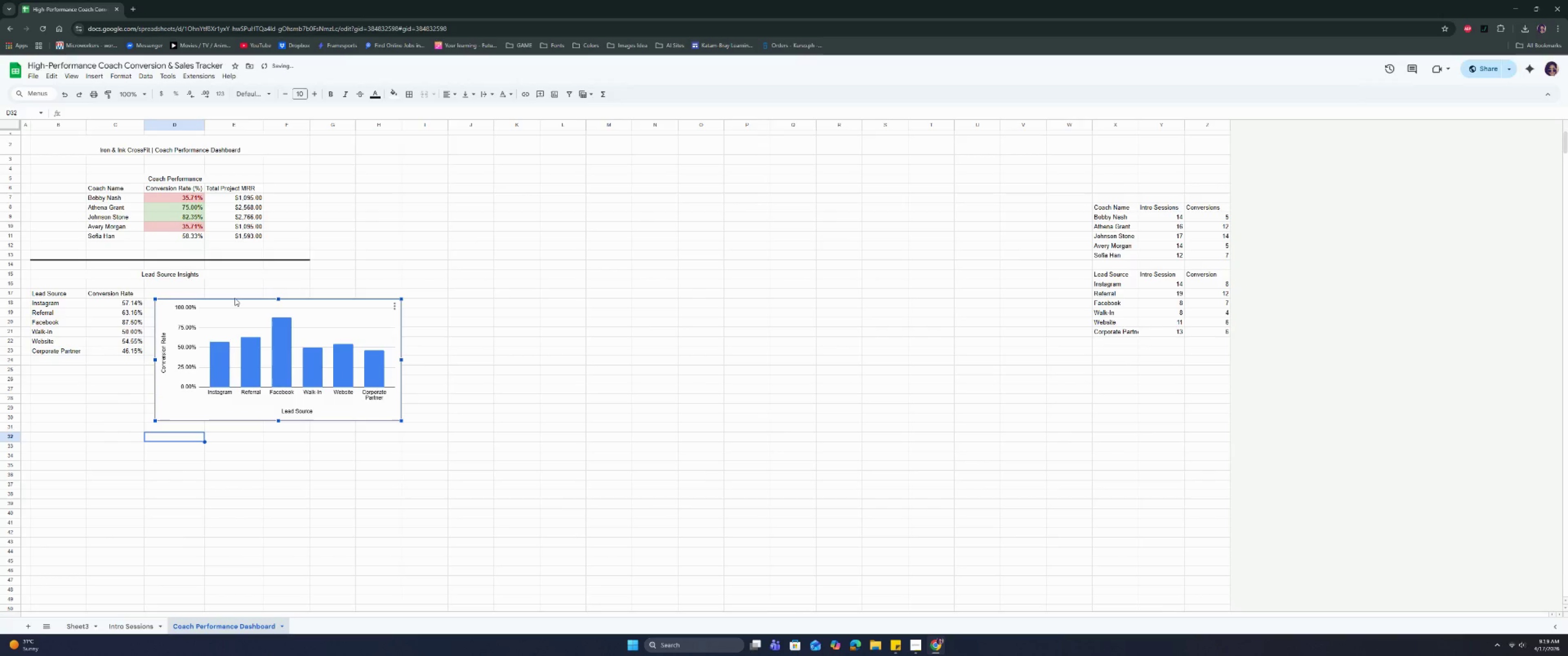 
left_click_drag(start_coordinate=[134, 293], to_coordinate=[147, 293])
 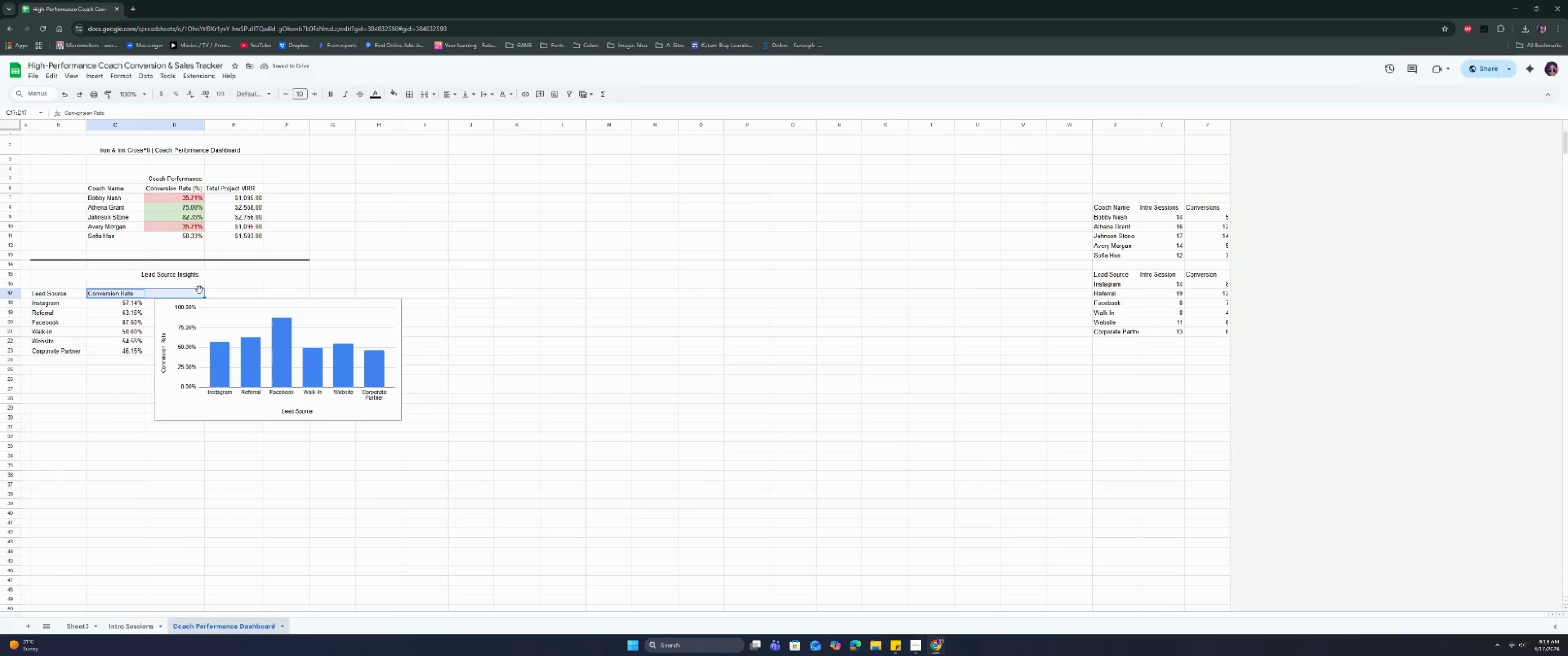 
left_click([214, 290])
 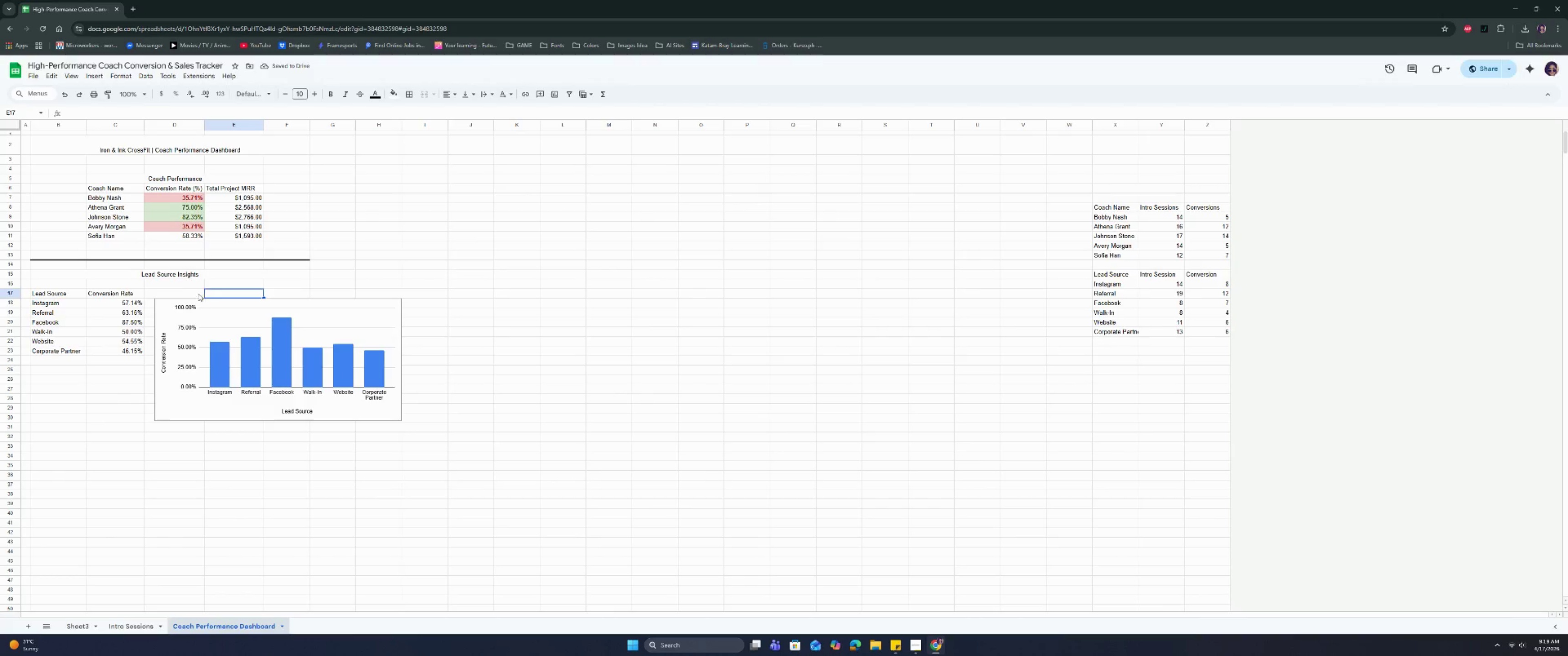 
left_click_drag(start_coordinate=[192, 293], to_coordinate=[252, 293])
 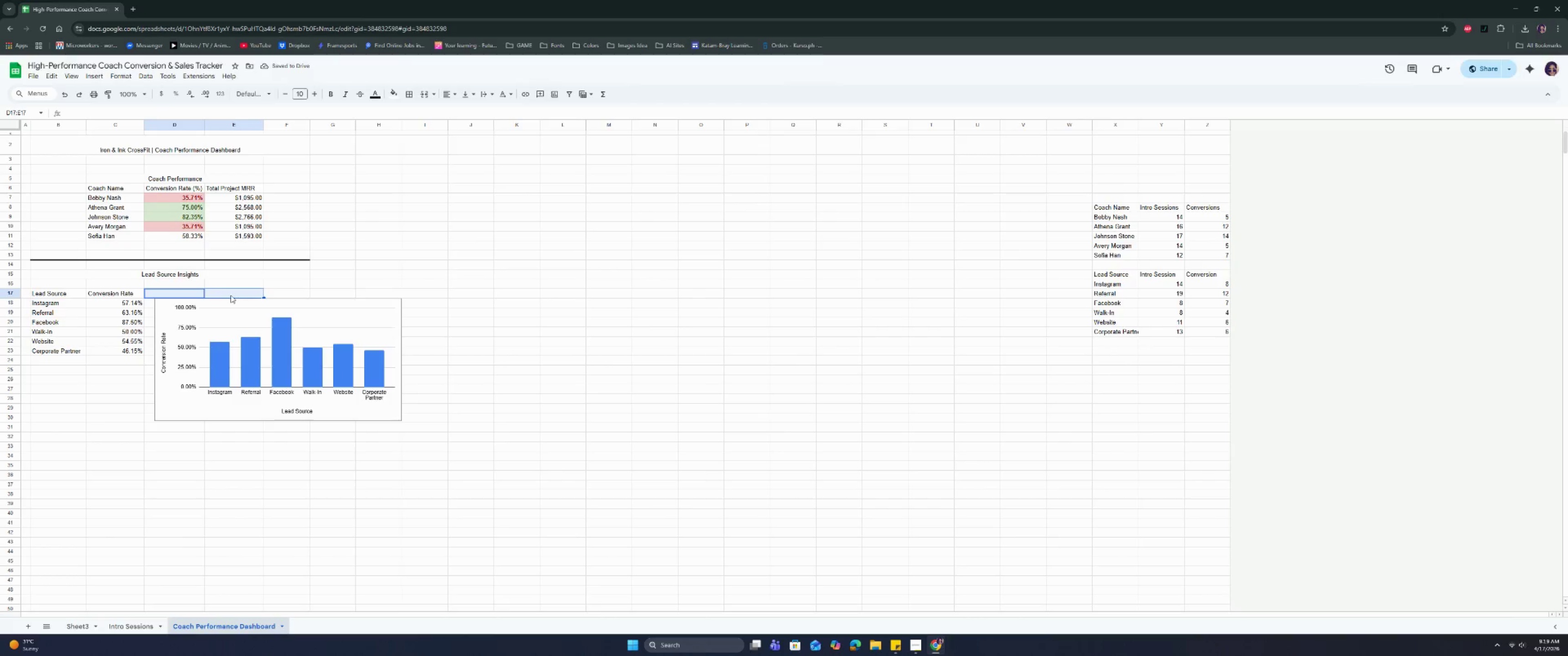 
left_click([229, 294])
 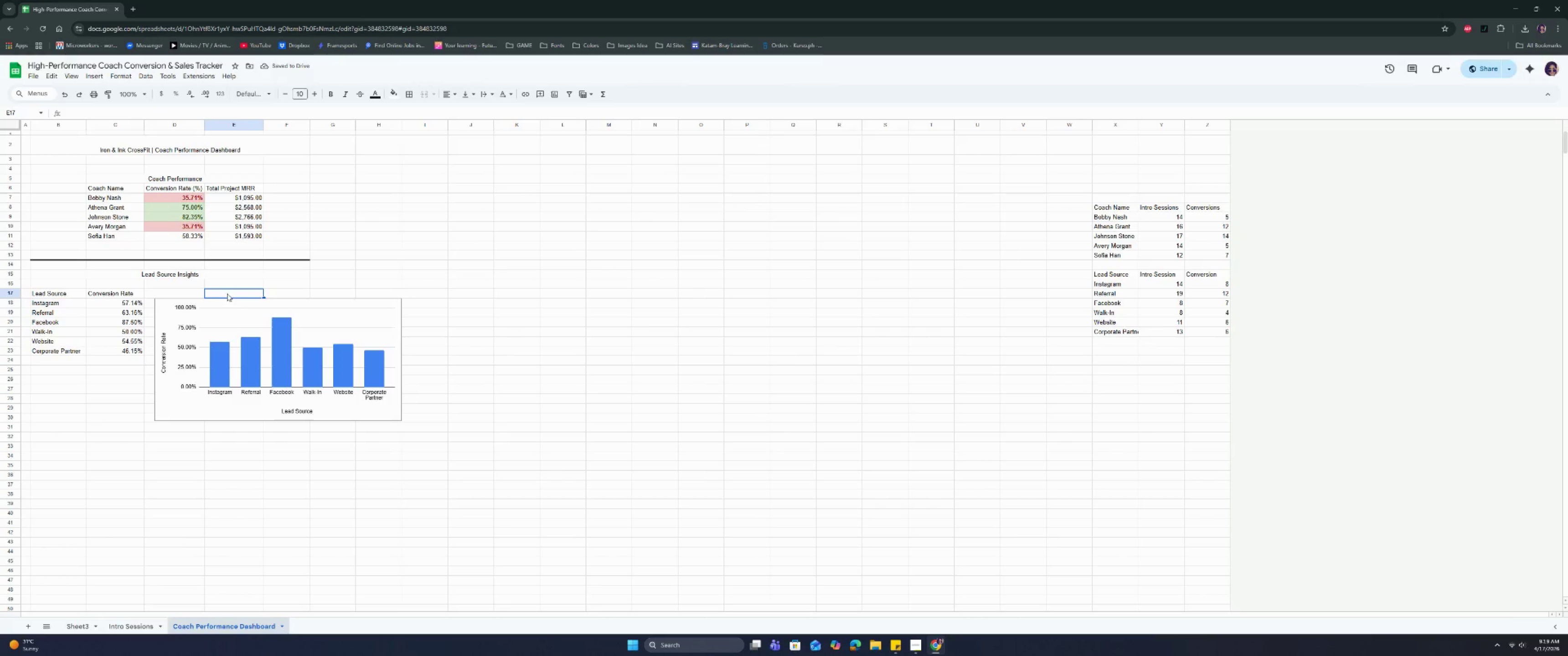 
left_click_drag(start_coordinate=[227, 293], to_coordinate=[296, 294])
 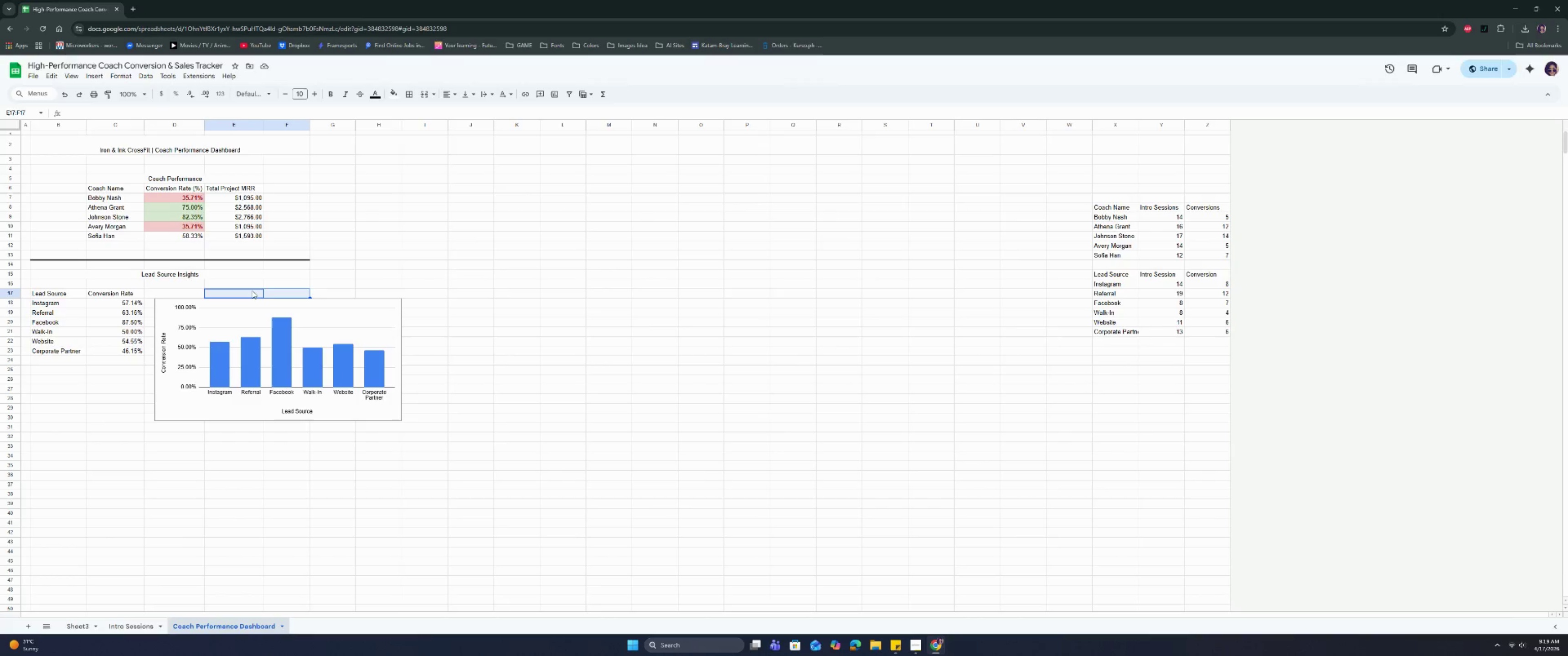 
left_click_drag(start_coordinate=[252, 291], to_coordinate=[290, 292])
 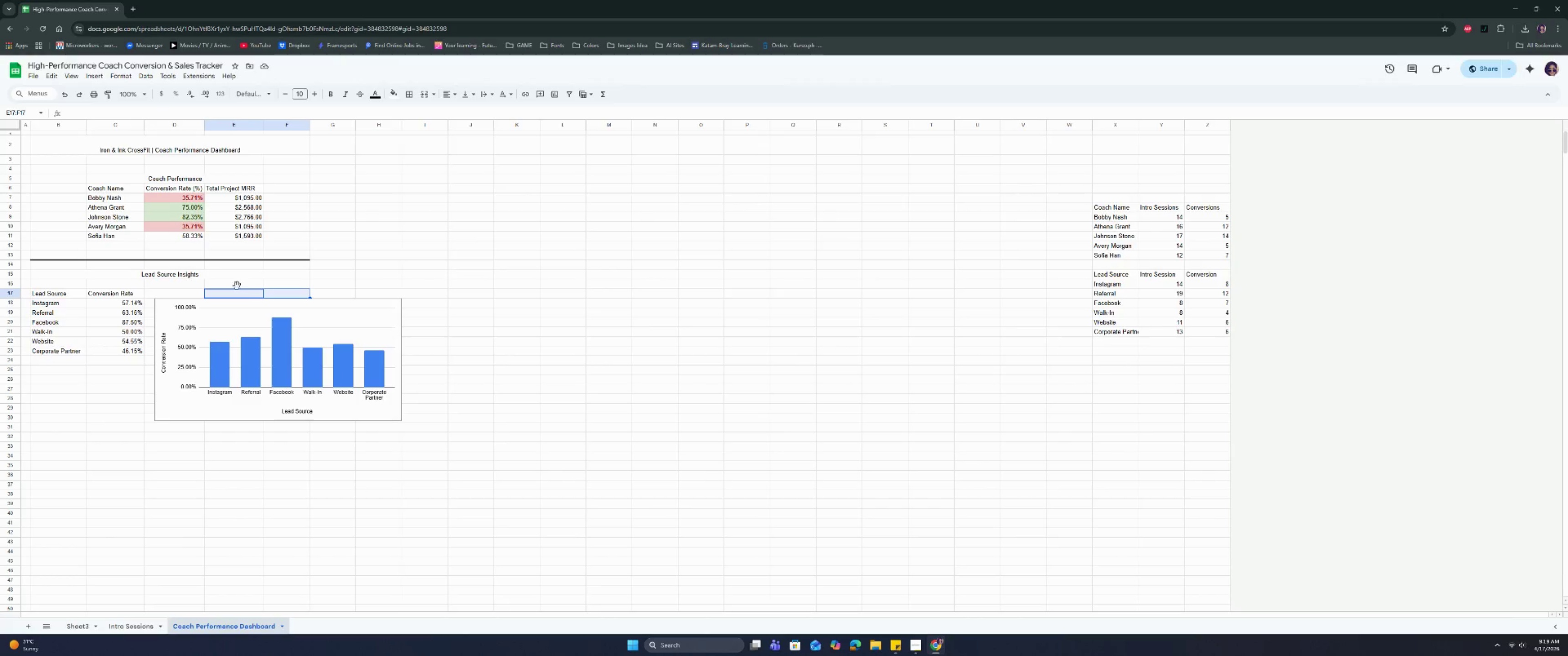 
left_click([119, 180])
 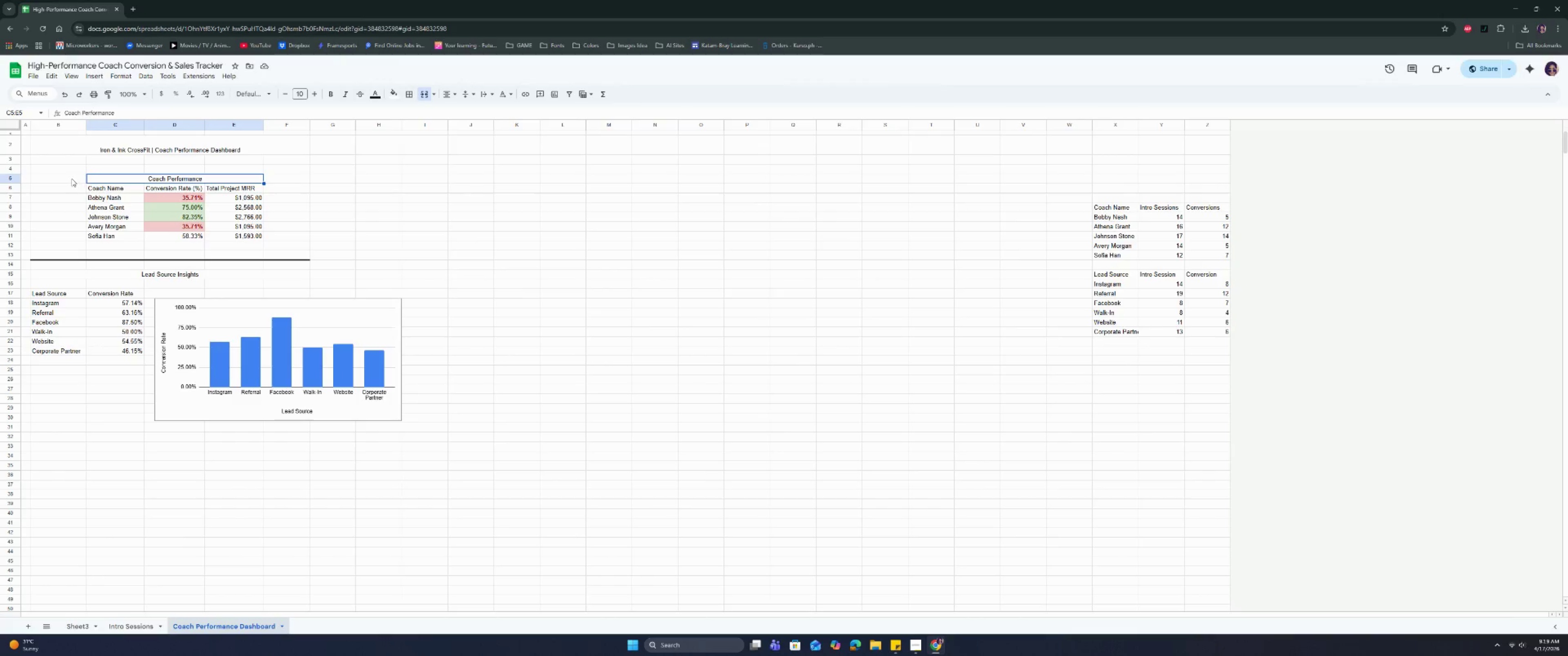 
left_click_drag(start_coordinate=[71, 179], to_coordinate=[326, 179])
 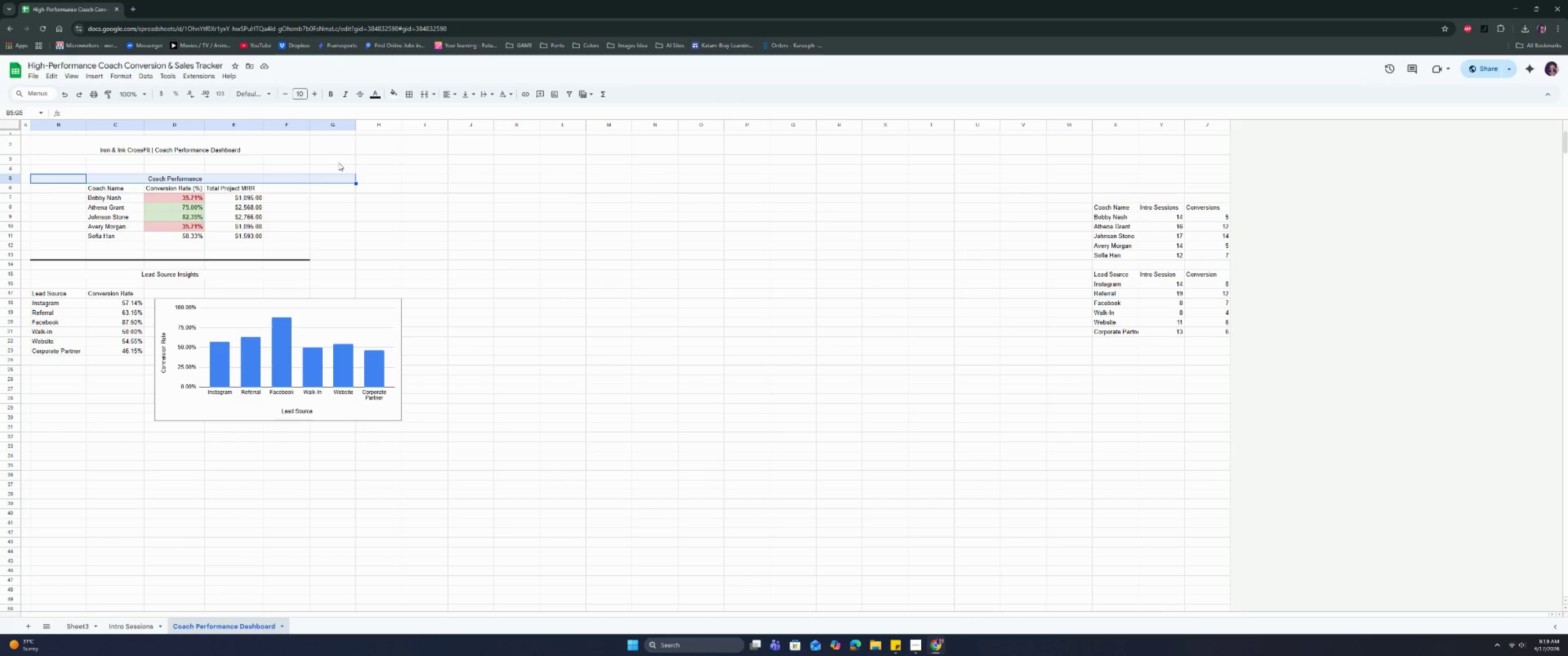 
left_click([426, 97])
 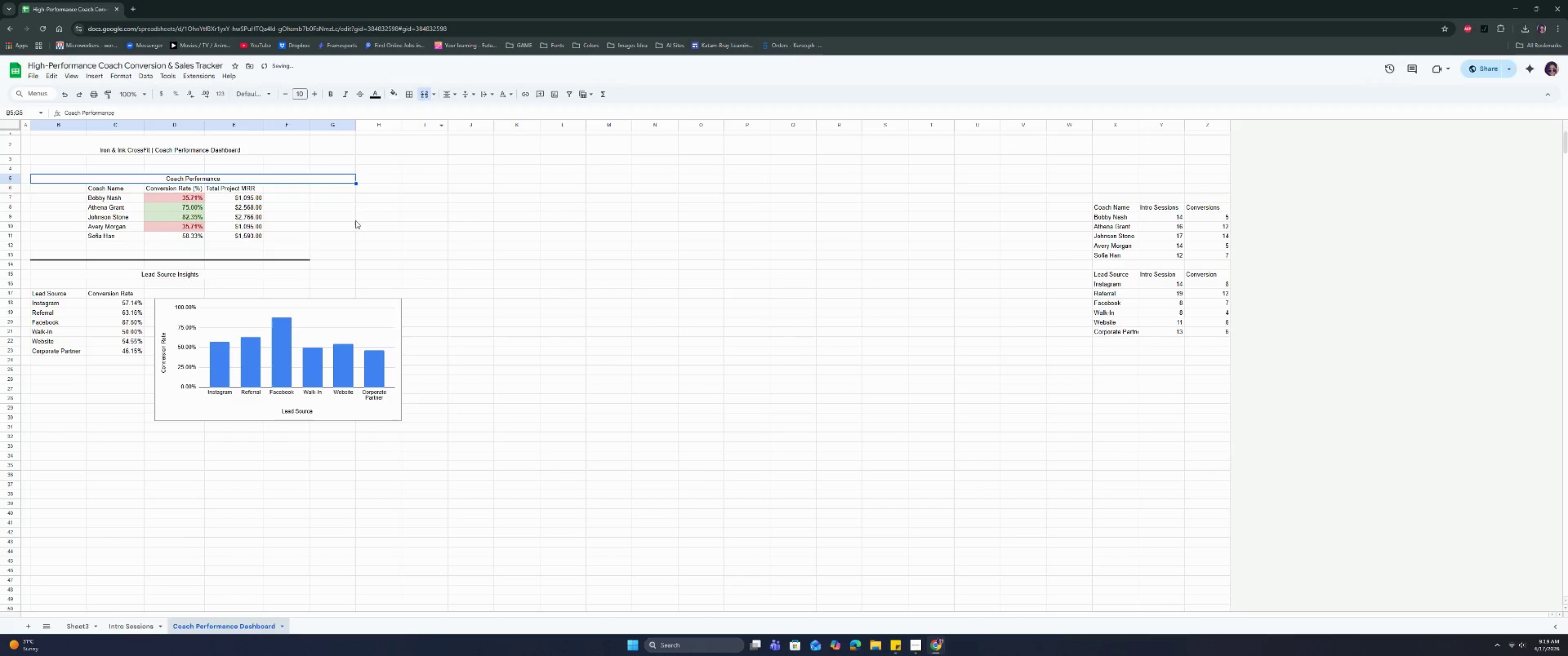 
left_click([347, 245])
 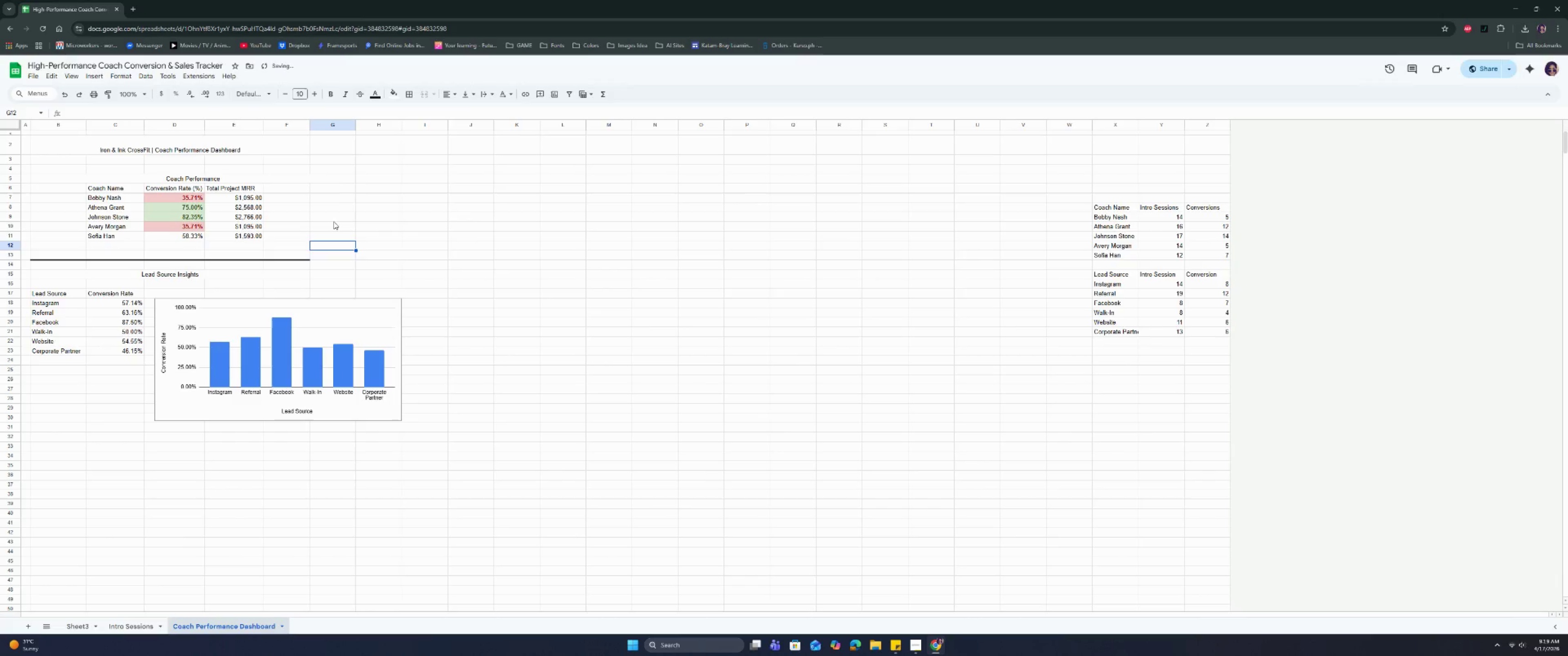 
left_click([335, 181])
 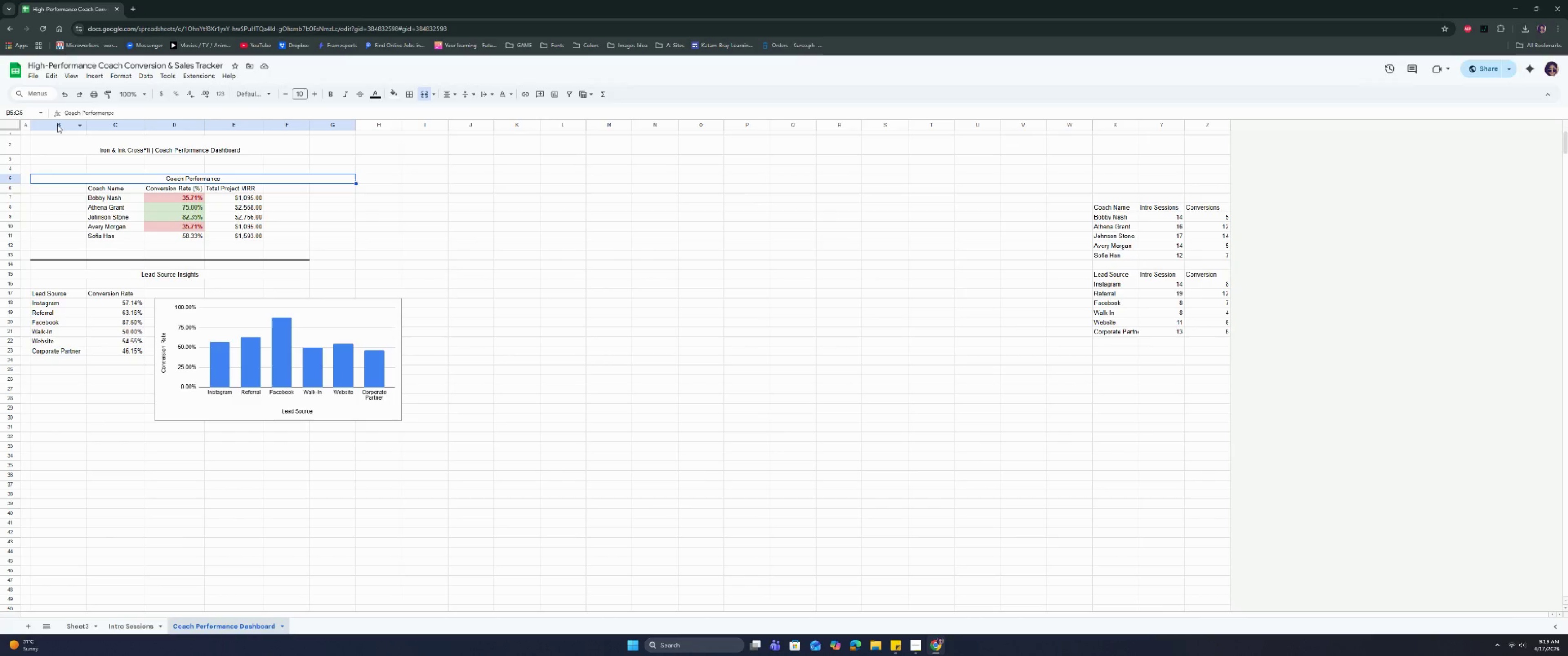 
wait(6.12)
 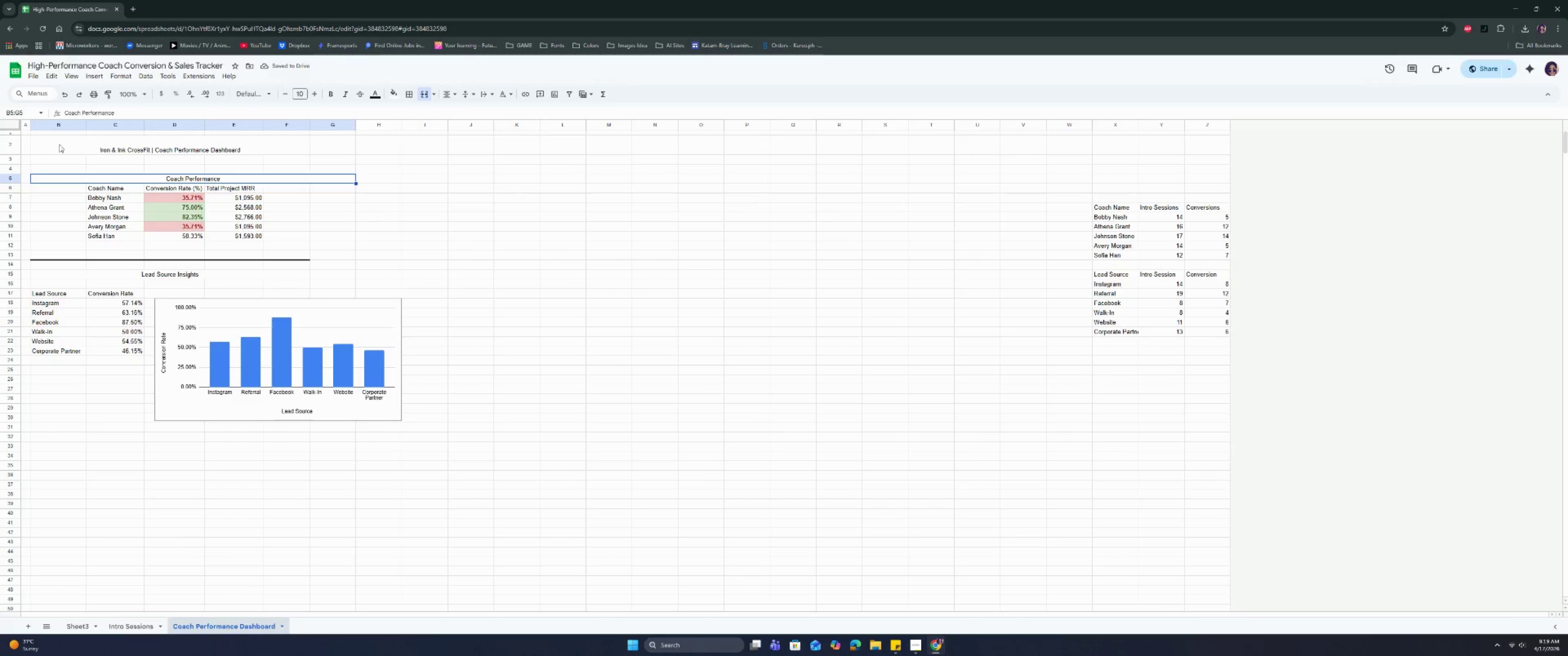 
left_click([57, 125])
 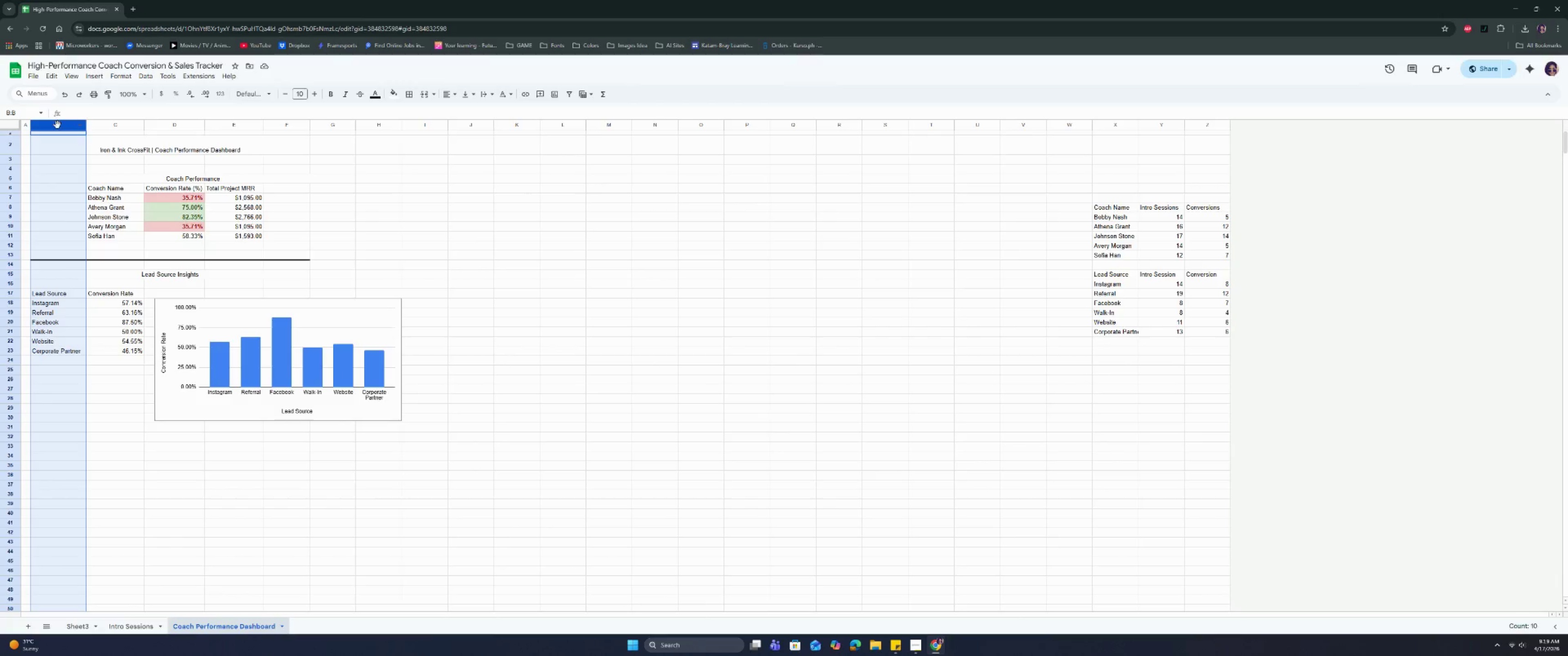 
right_click([57, 125])
 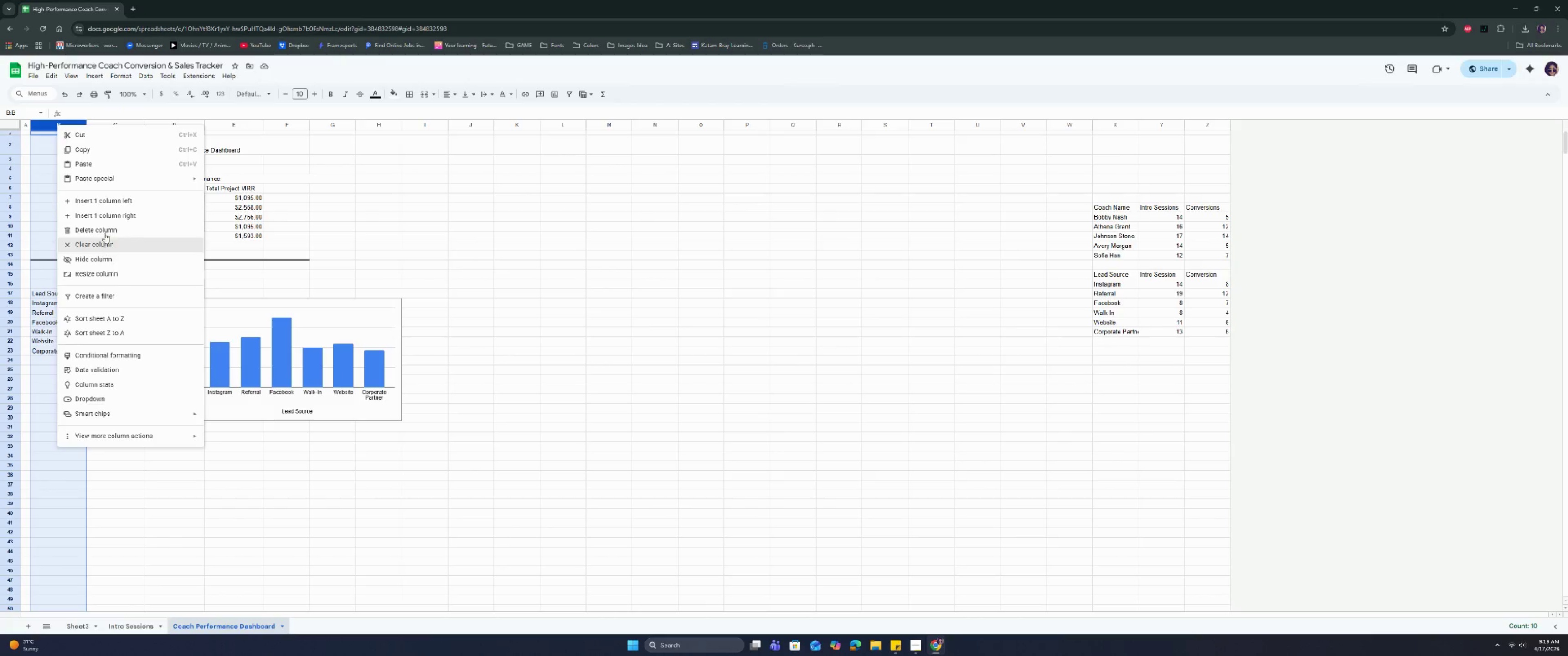 
left_click([107, 203])
 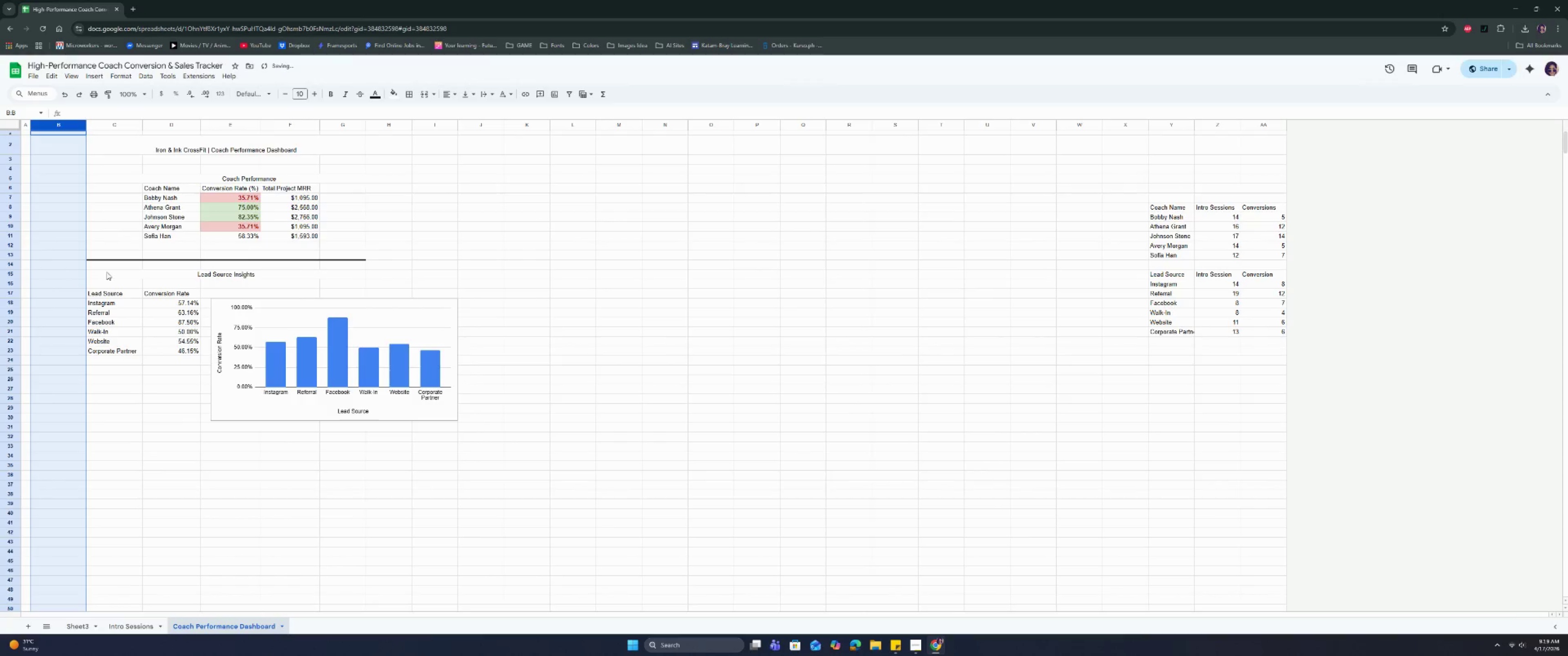 
left_click([108, 277])
 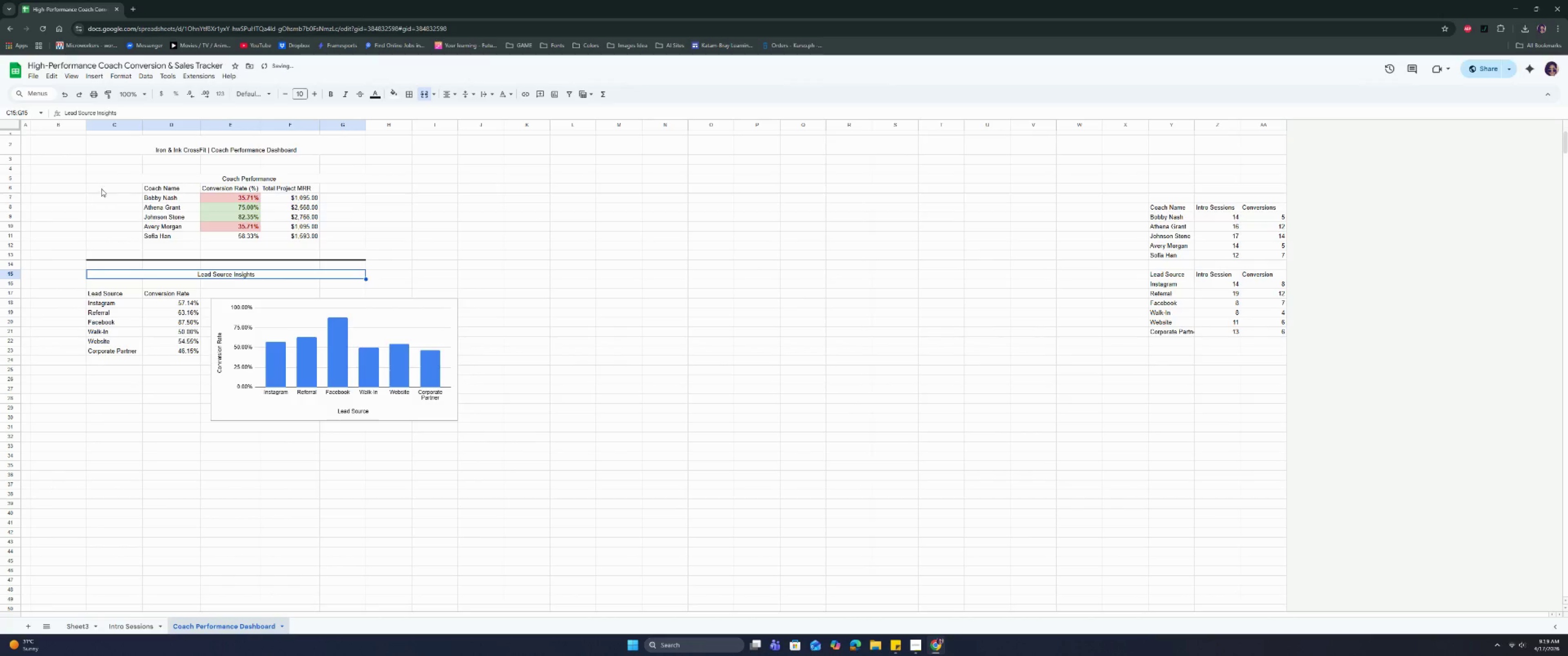 
left_click_drag(start_coordinate=[111, 181], to_coordinate=[68, 180])
 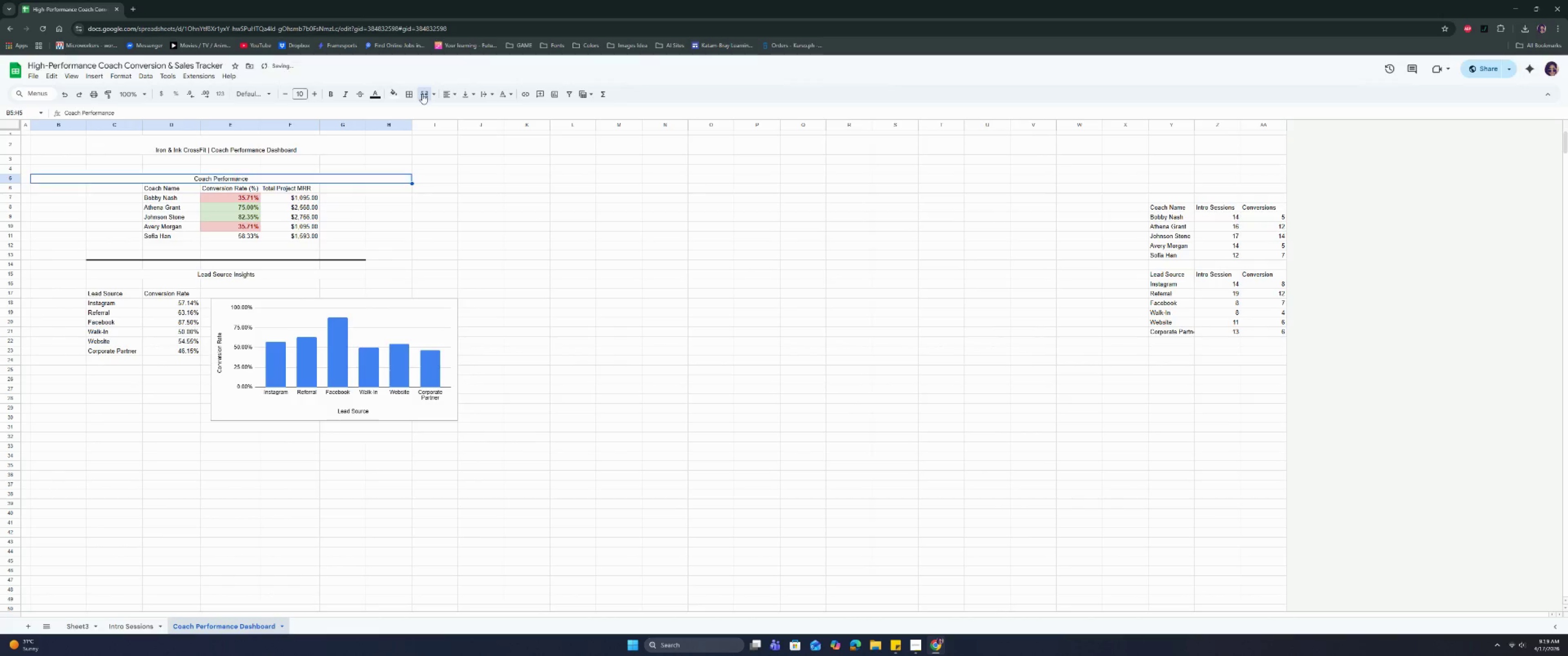 
double_click([379, 271])
 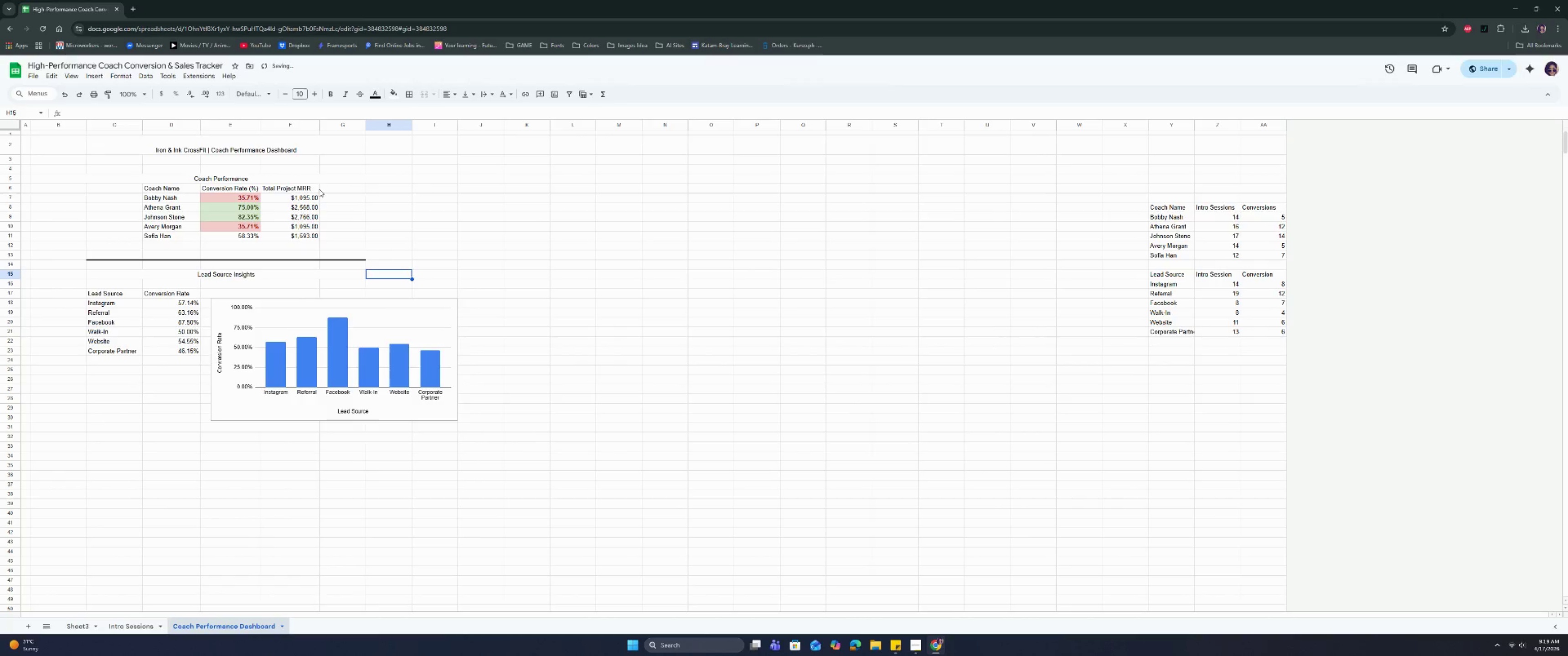 
left_click([319, 184])
 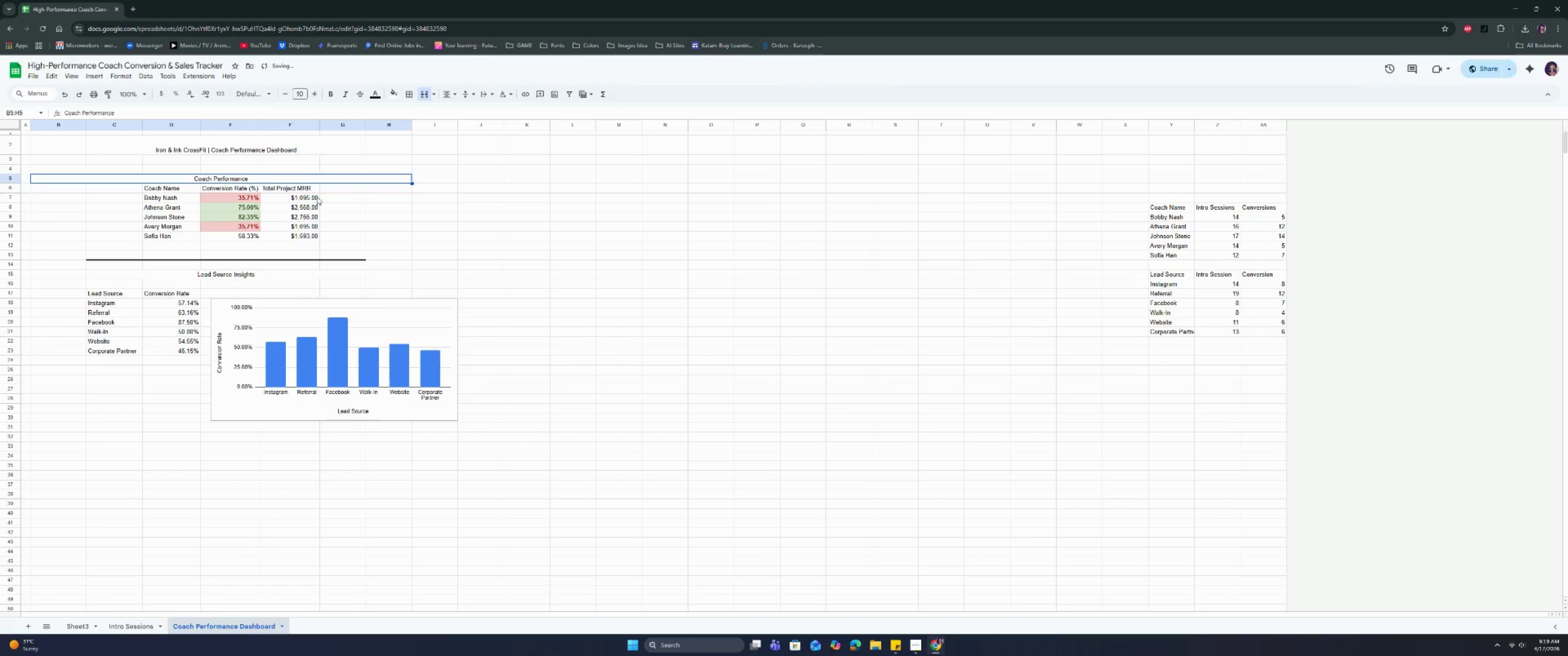 
left_click([311, 220])
 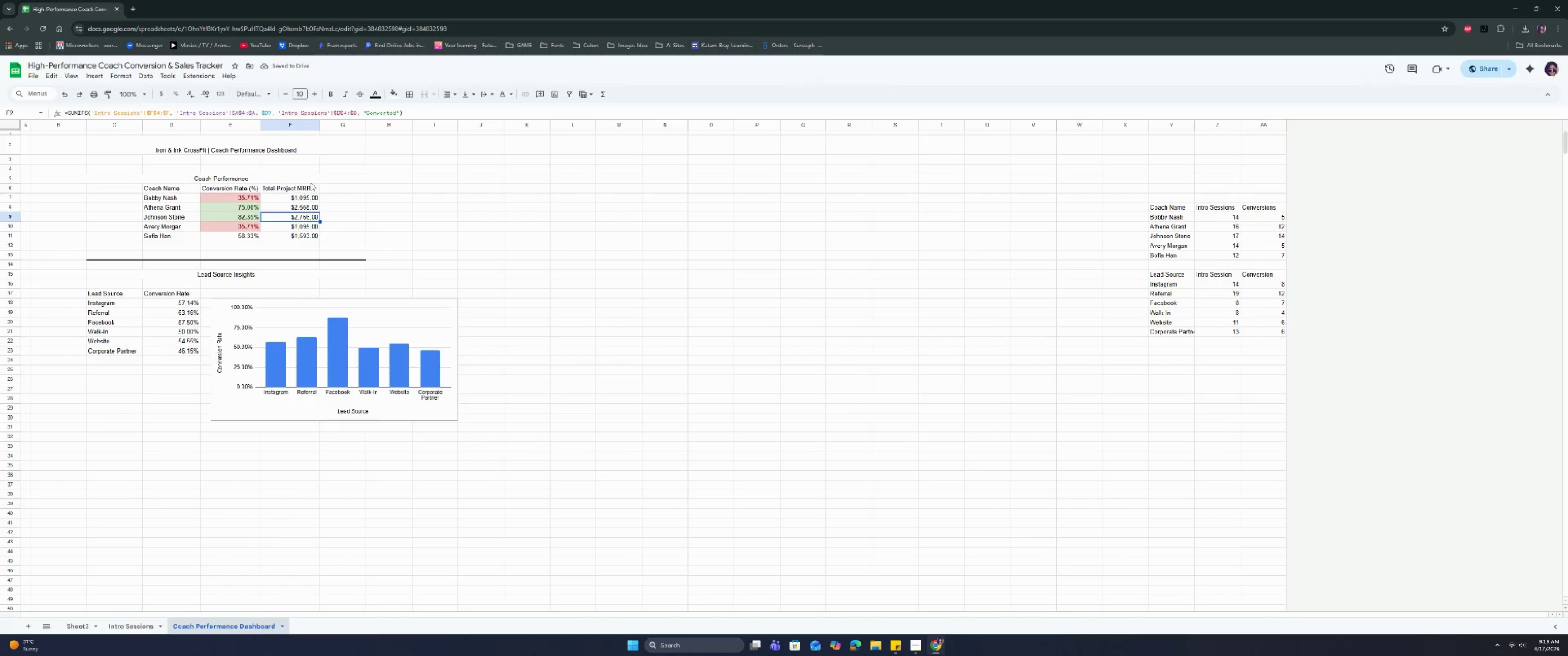 
left_click([313, 176])
 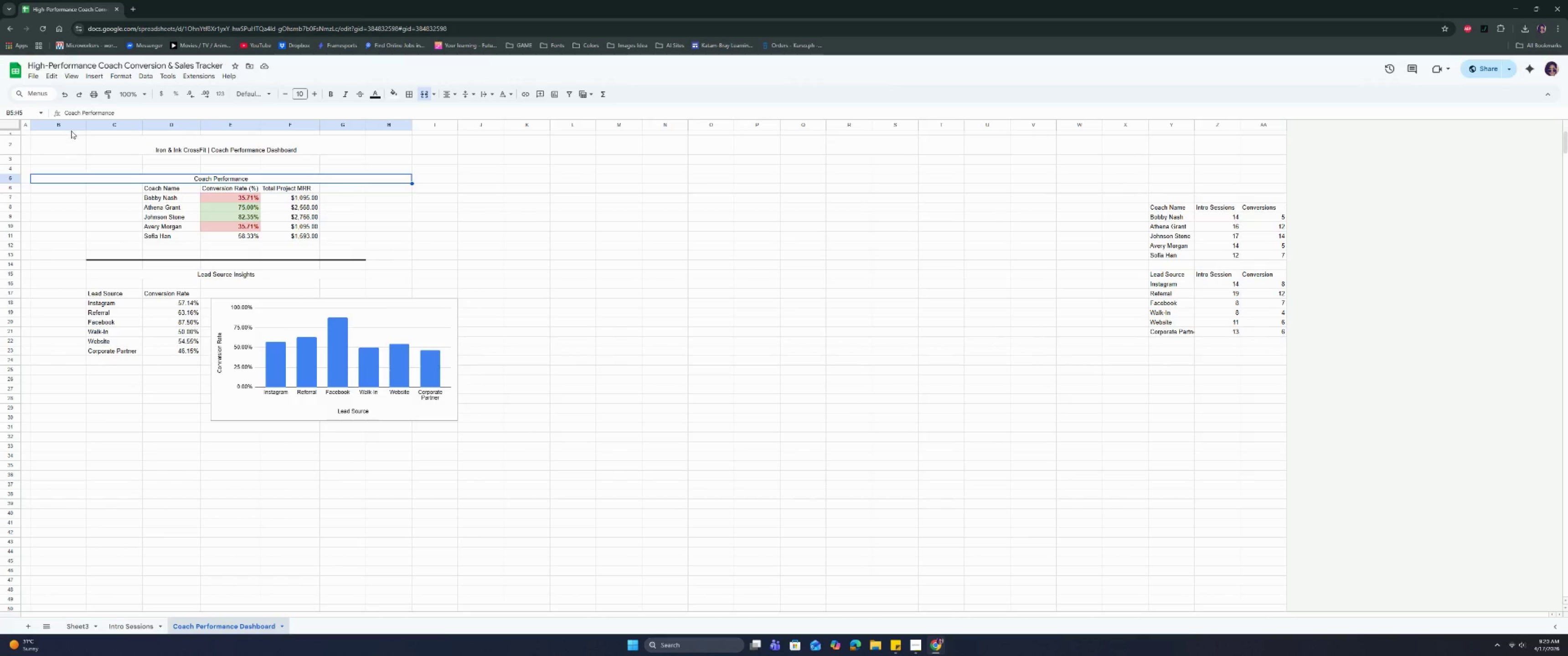 
left_click([67, 125])
 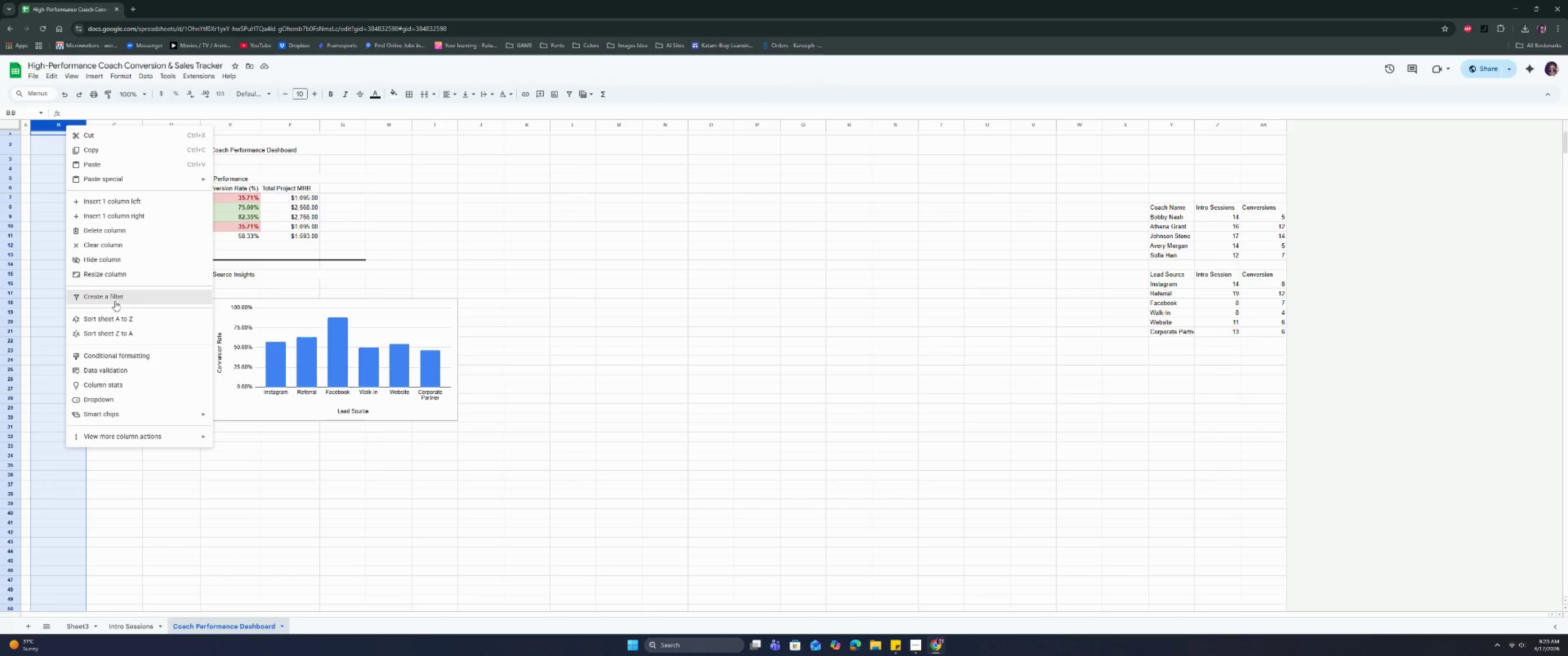 
left_click([115, 279])
 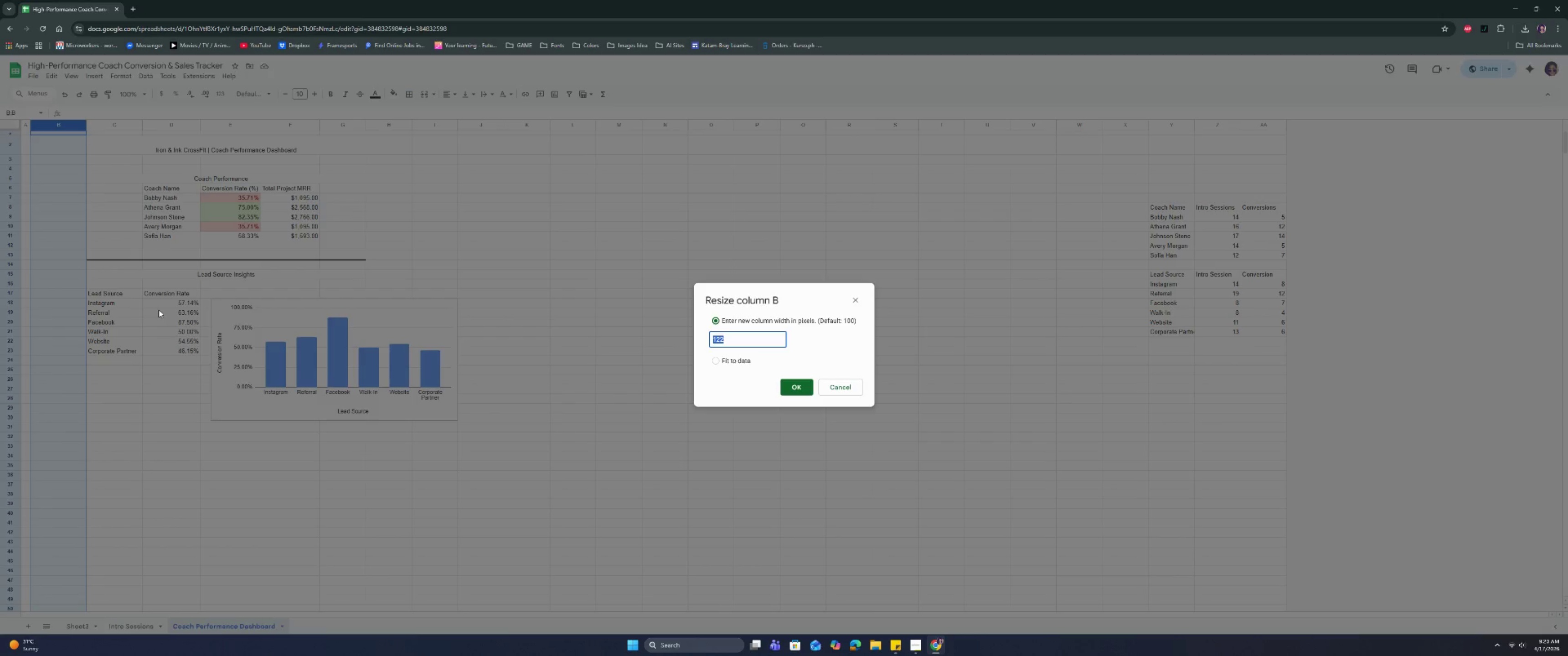 
key(5)
 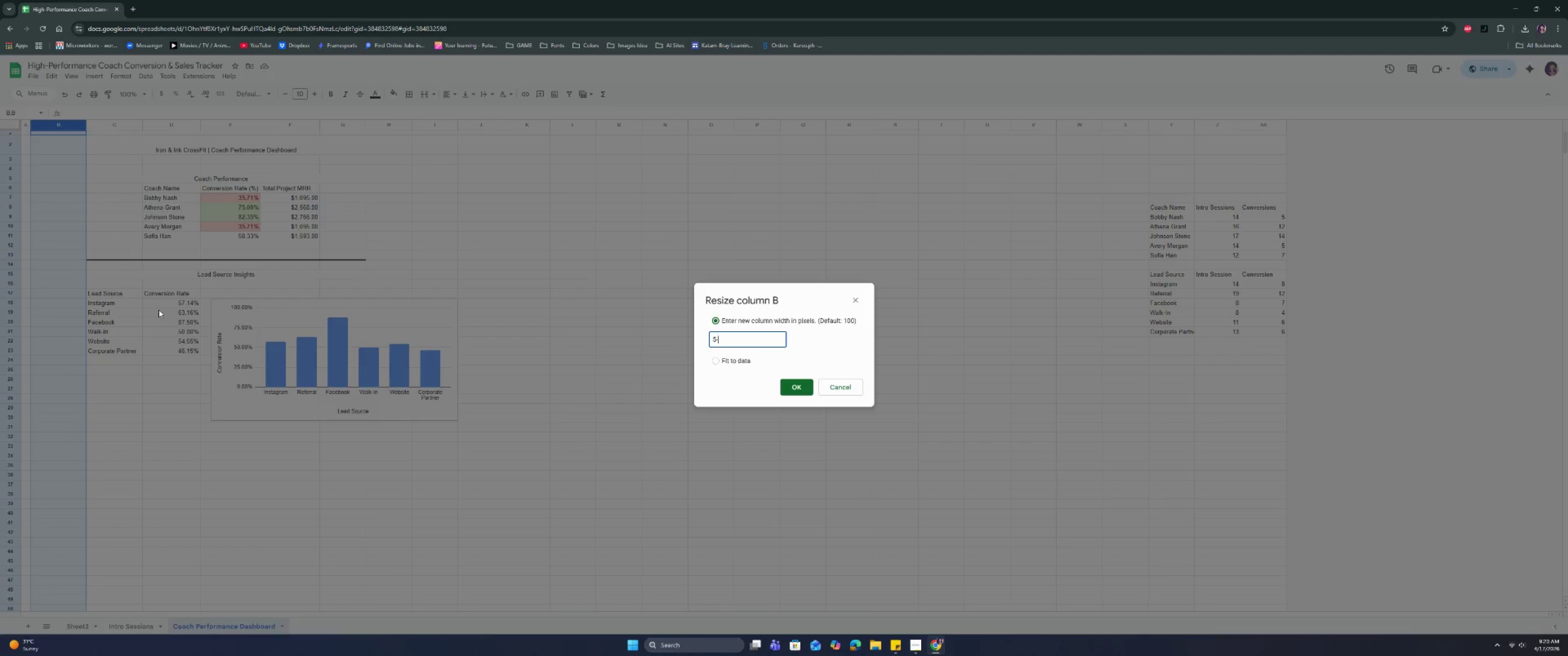 
key(Minus)
 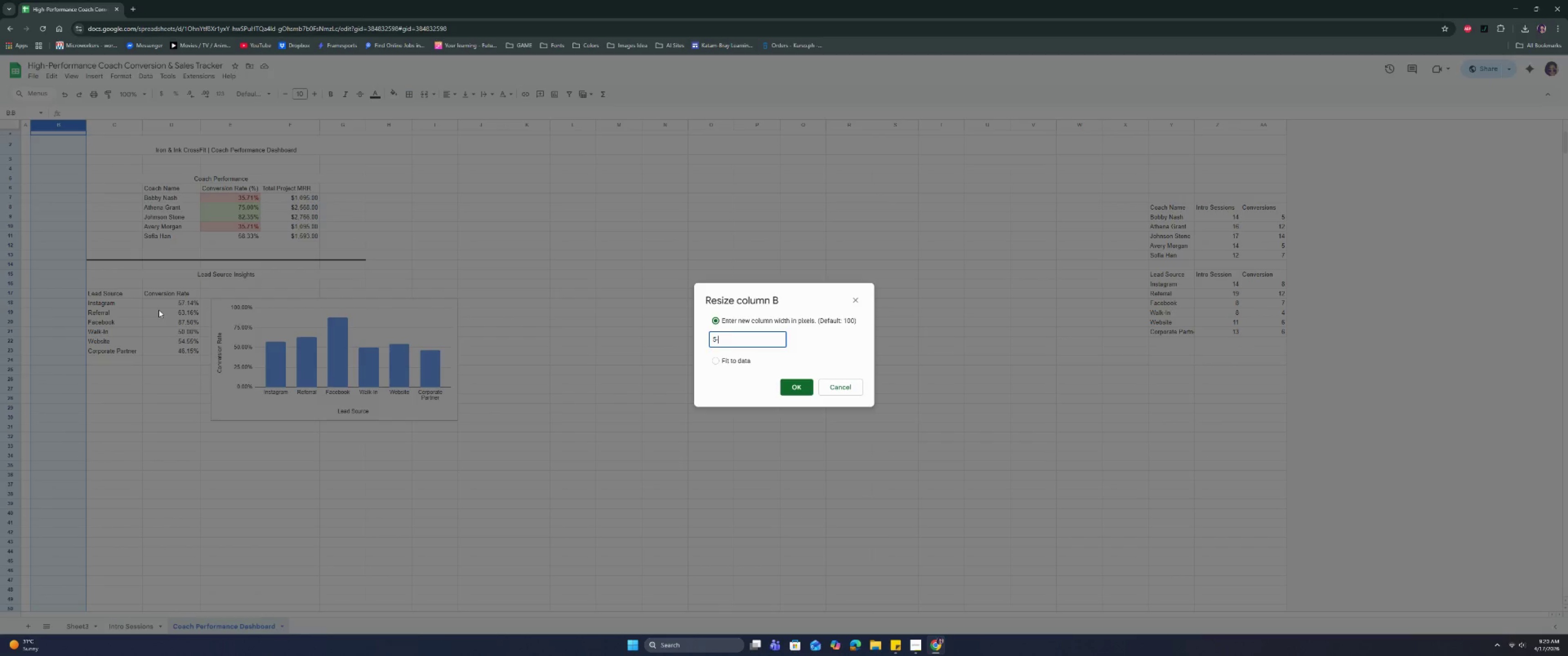 
key(Backspace)
 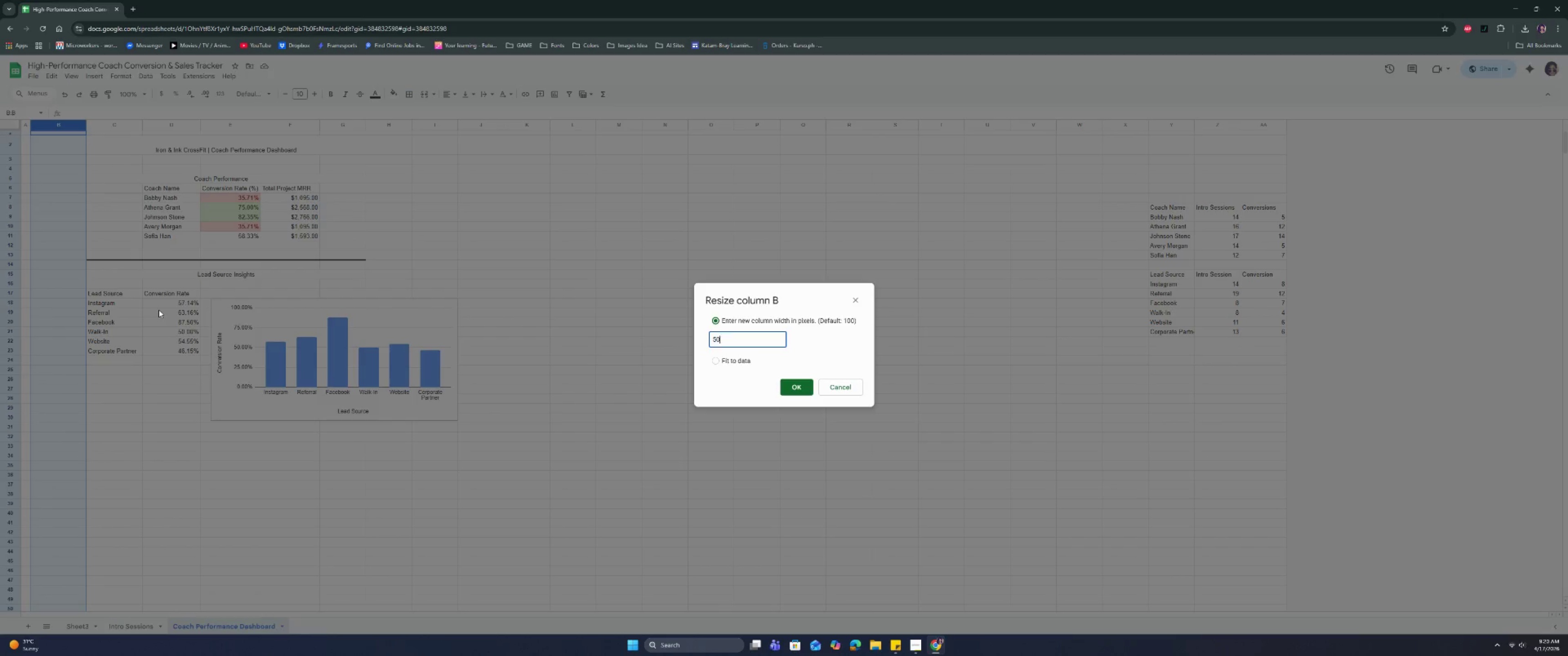 
key(0)
 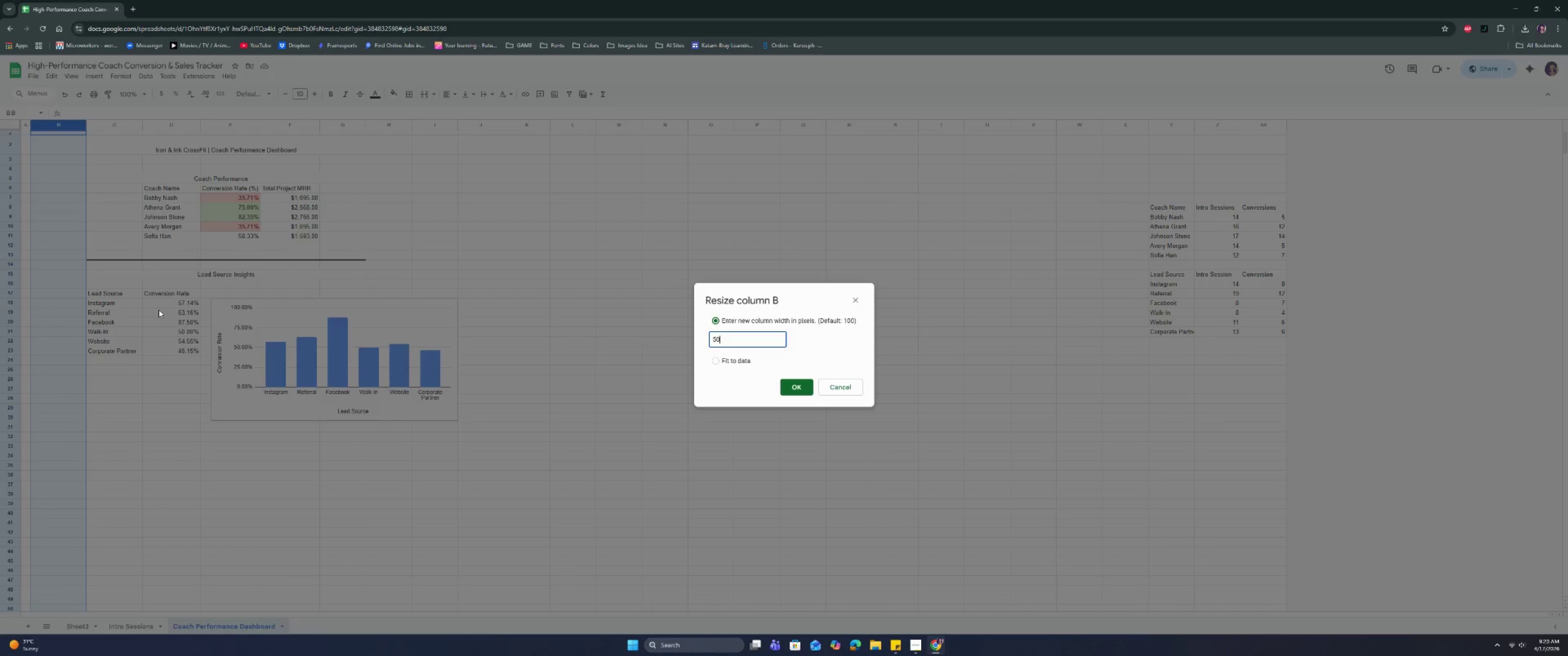 
key(Enter)
 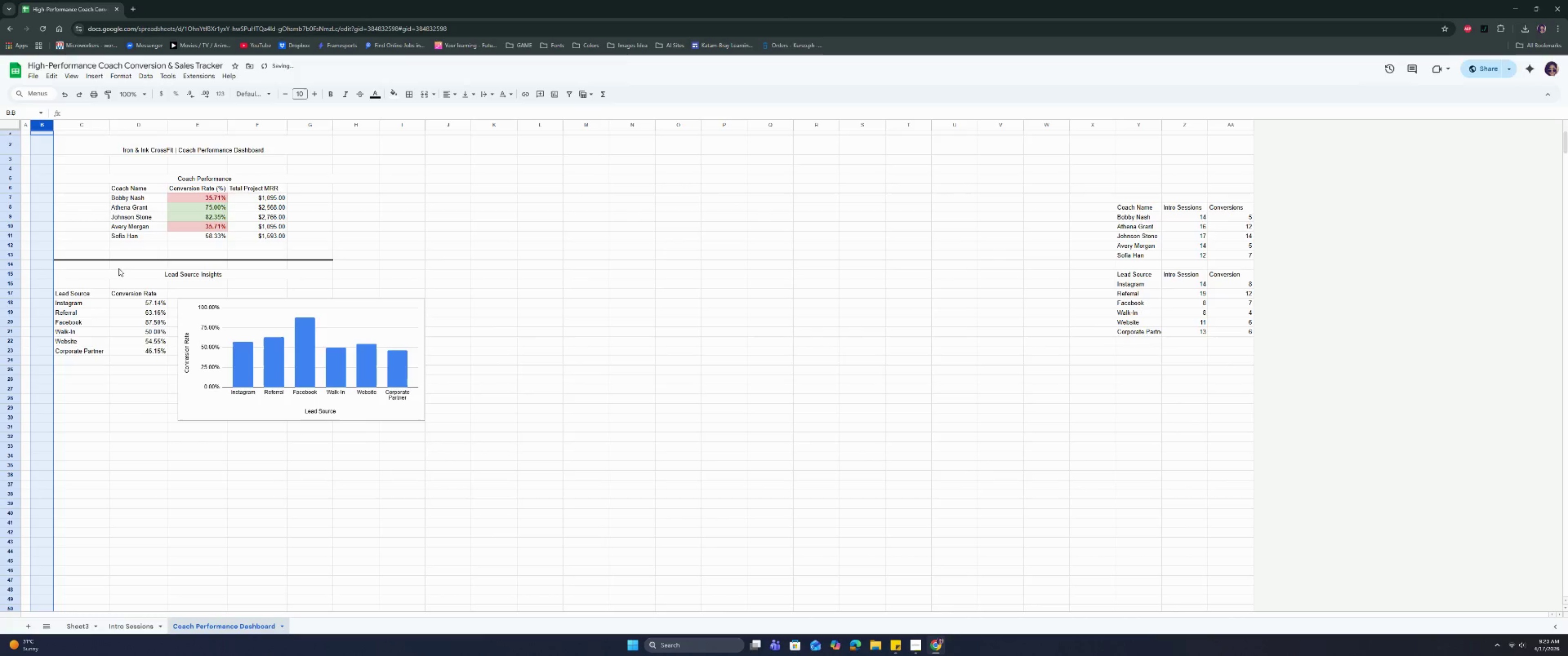 
left_click([351, 256])
 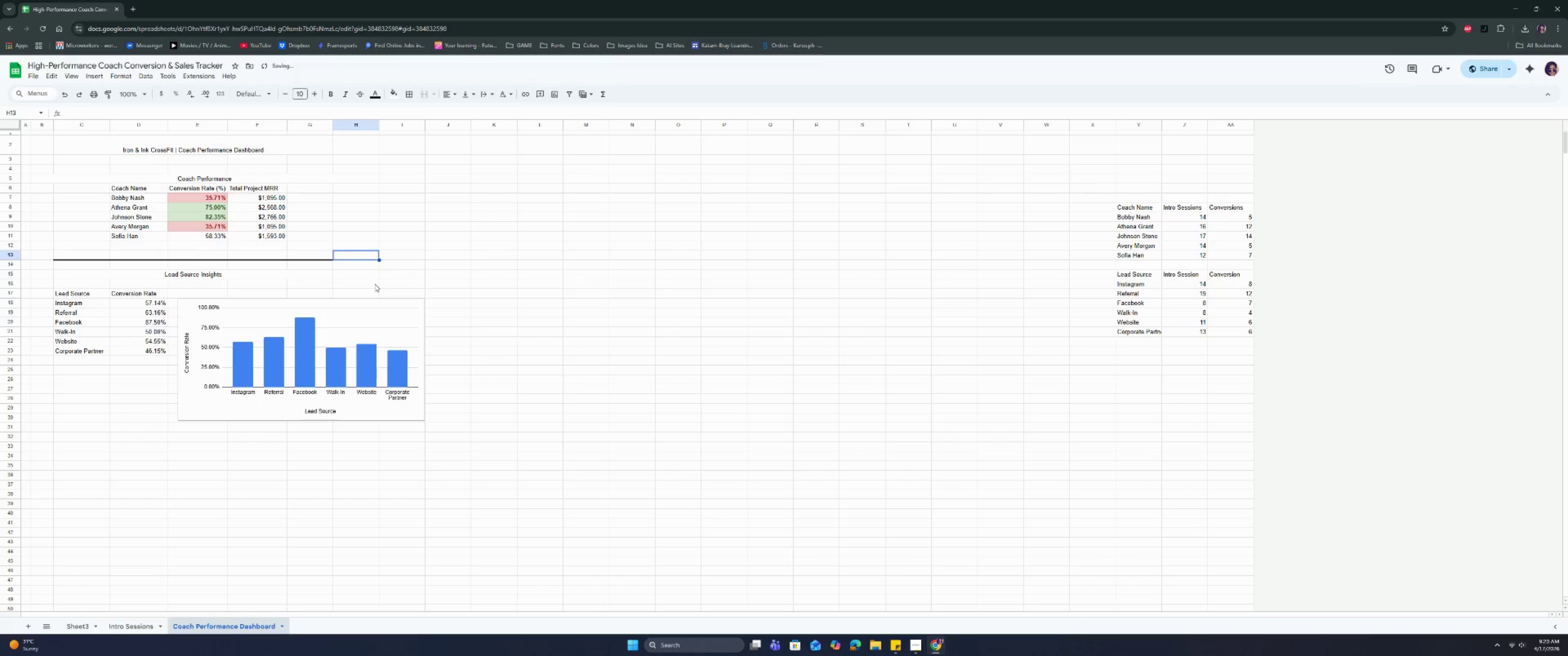 
left_click([375, 284])
 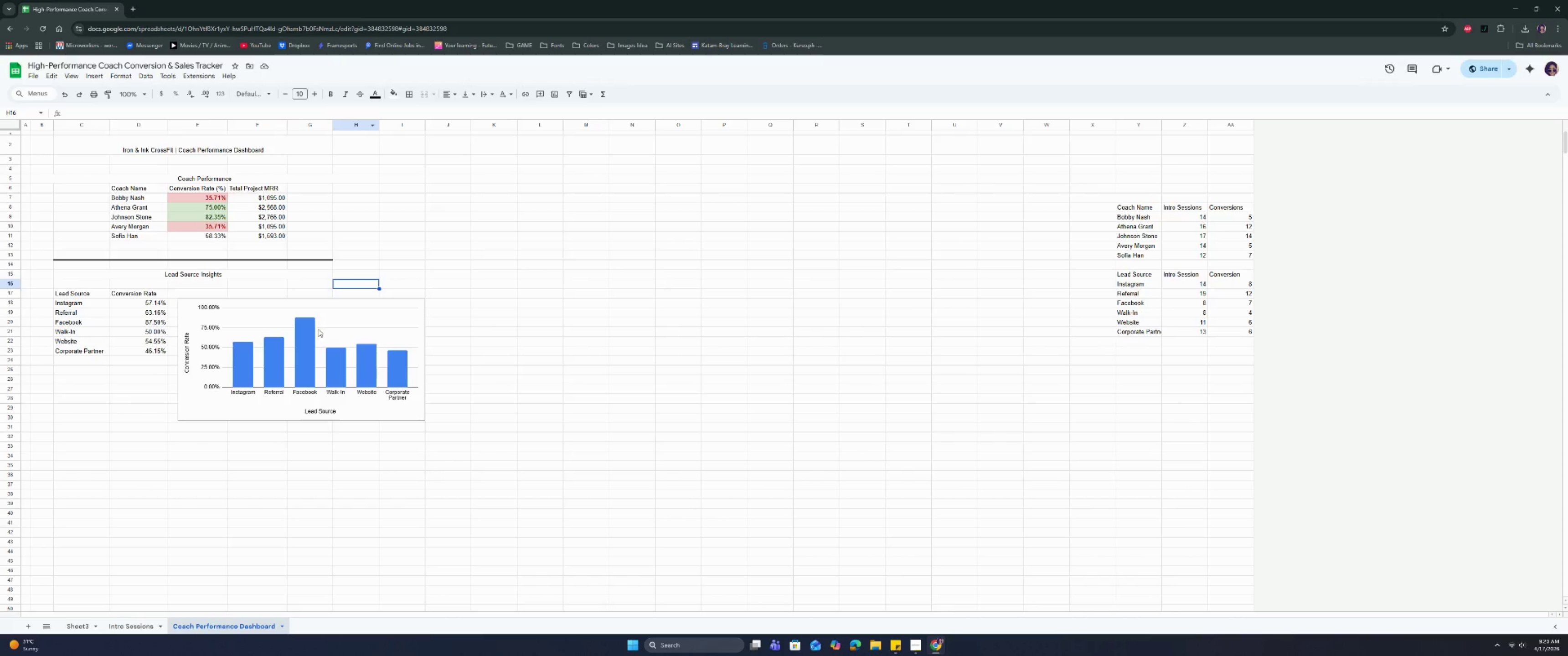 
wait(5.17)
 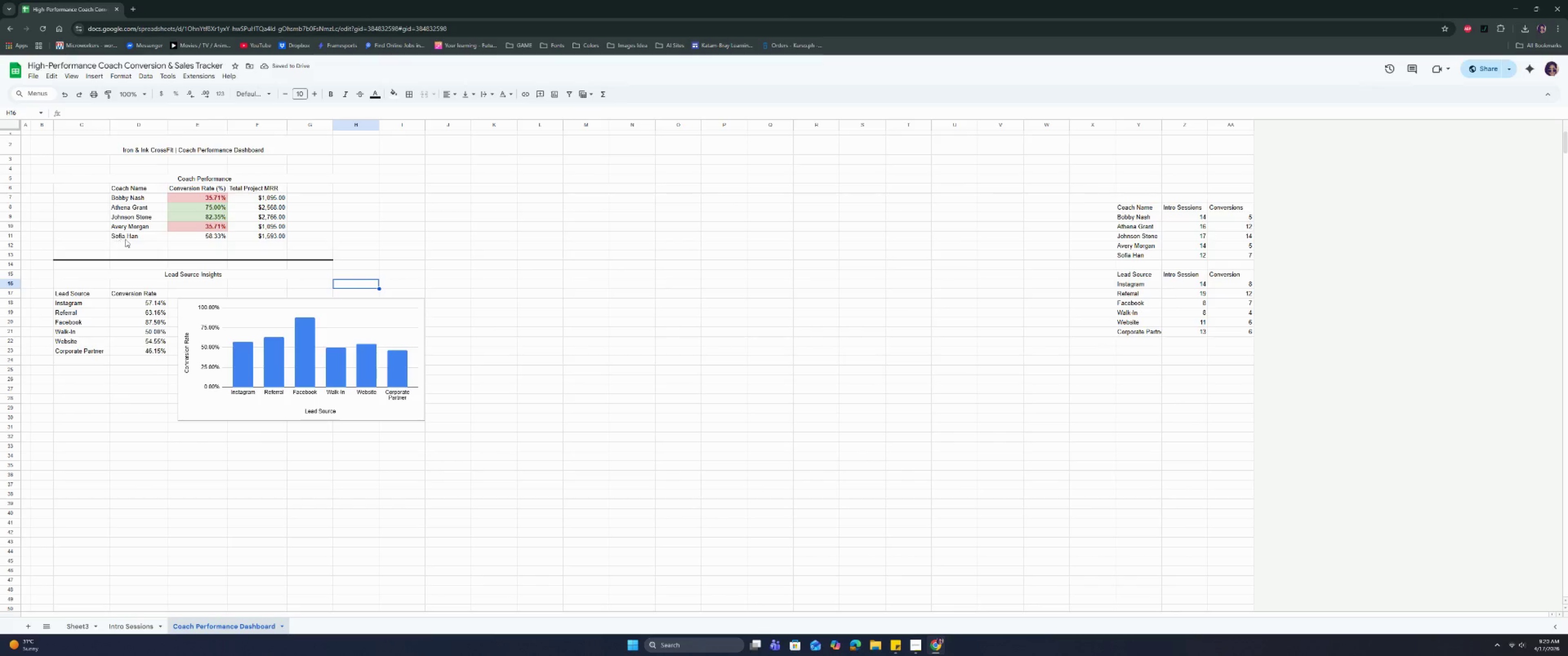 
left_click([248, 317])
 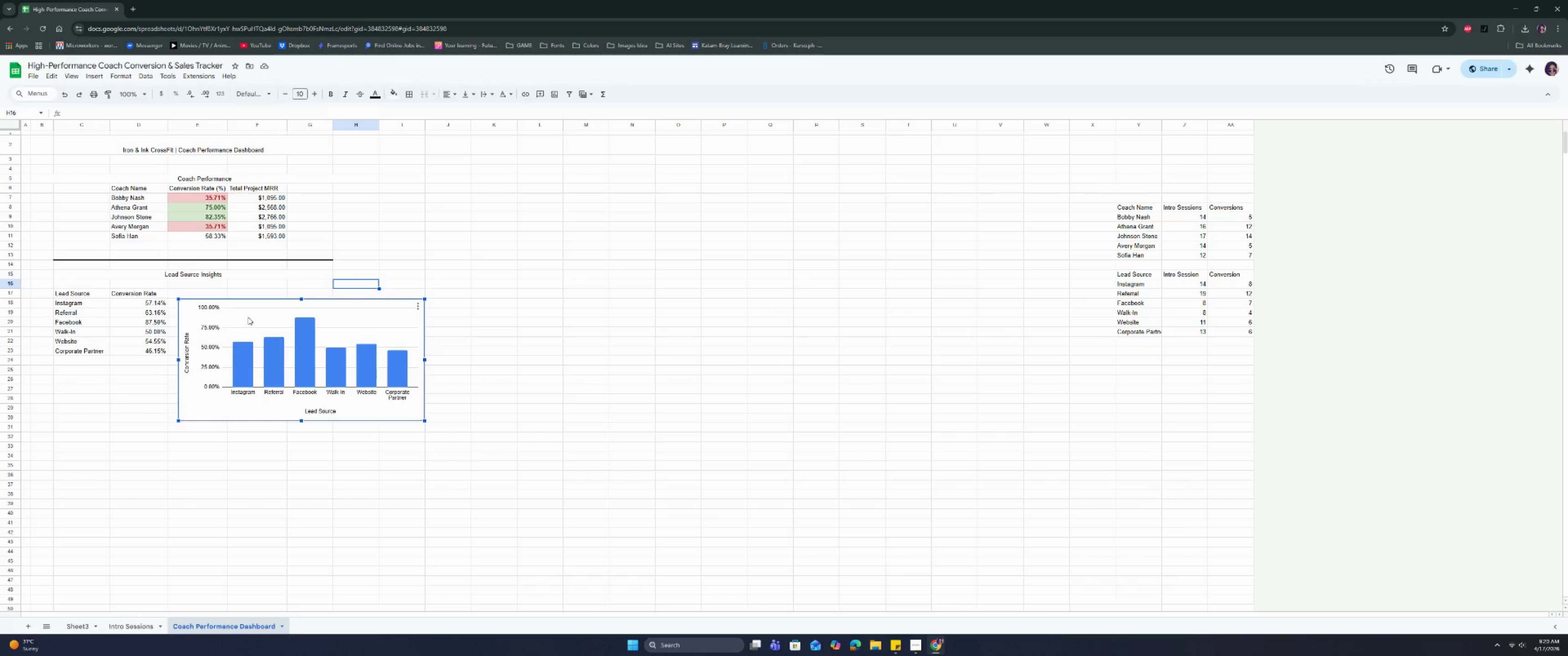 
left_click_drag(start_coordinate=[248, 317], to_coordinate=[254, 318])
 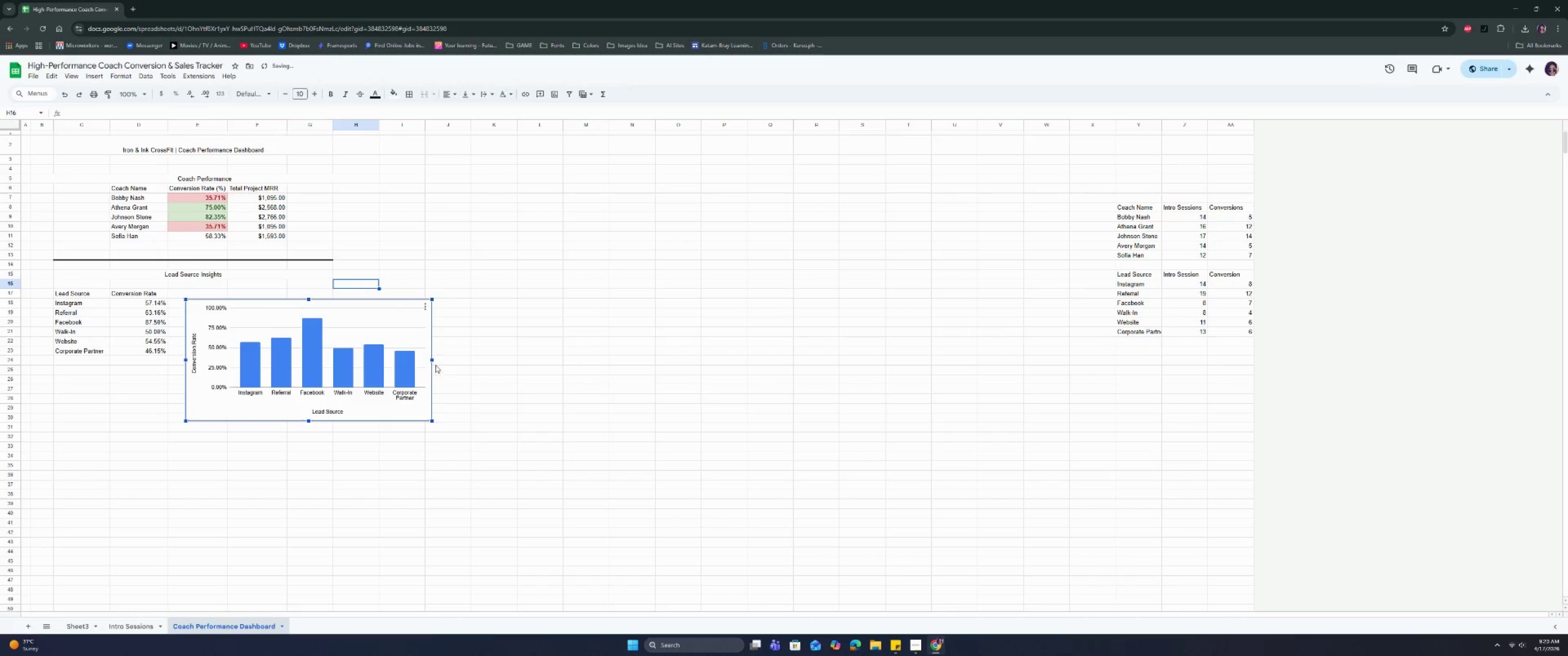 
left_click_drag(start_coordinate=[433, 362], to_coordinate=[427, 362])
 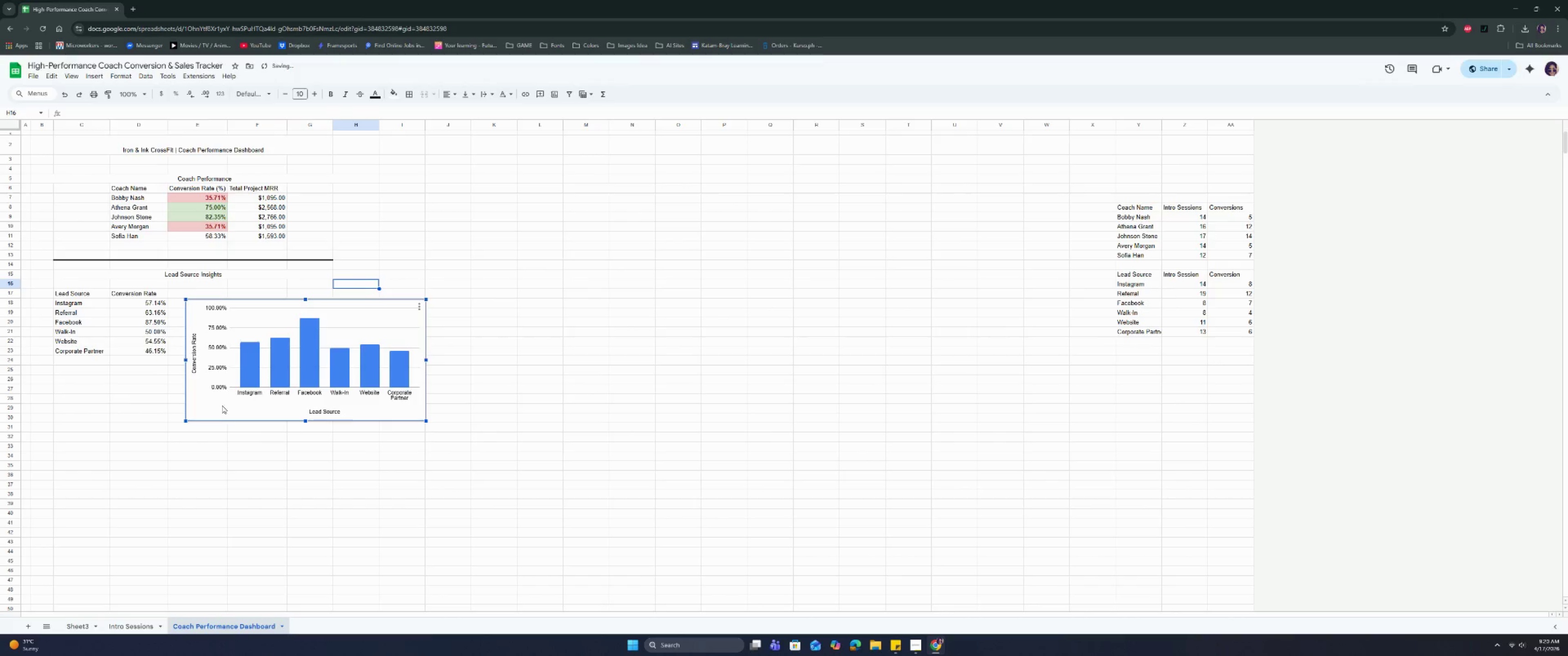 
left_click([231, 406])
 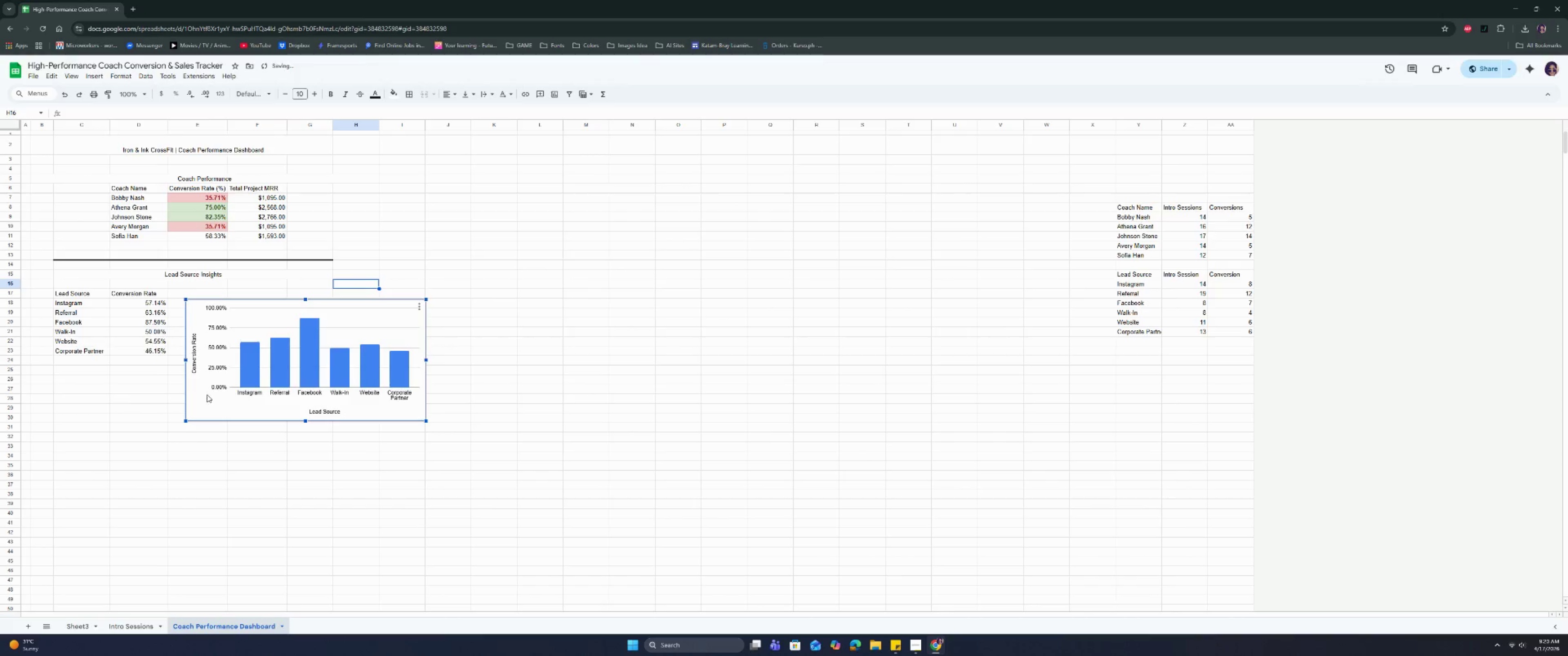 
left_click([227, 359])
 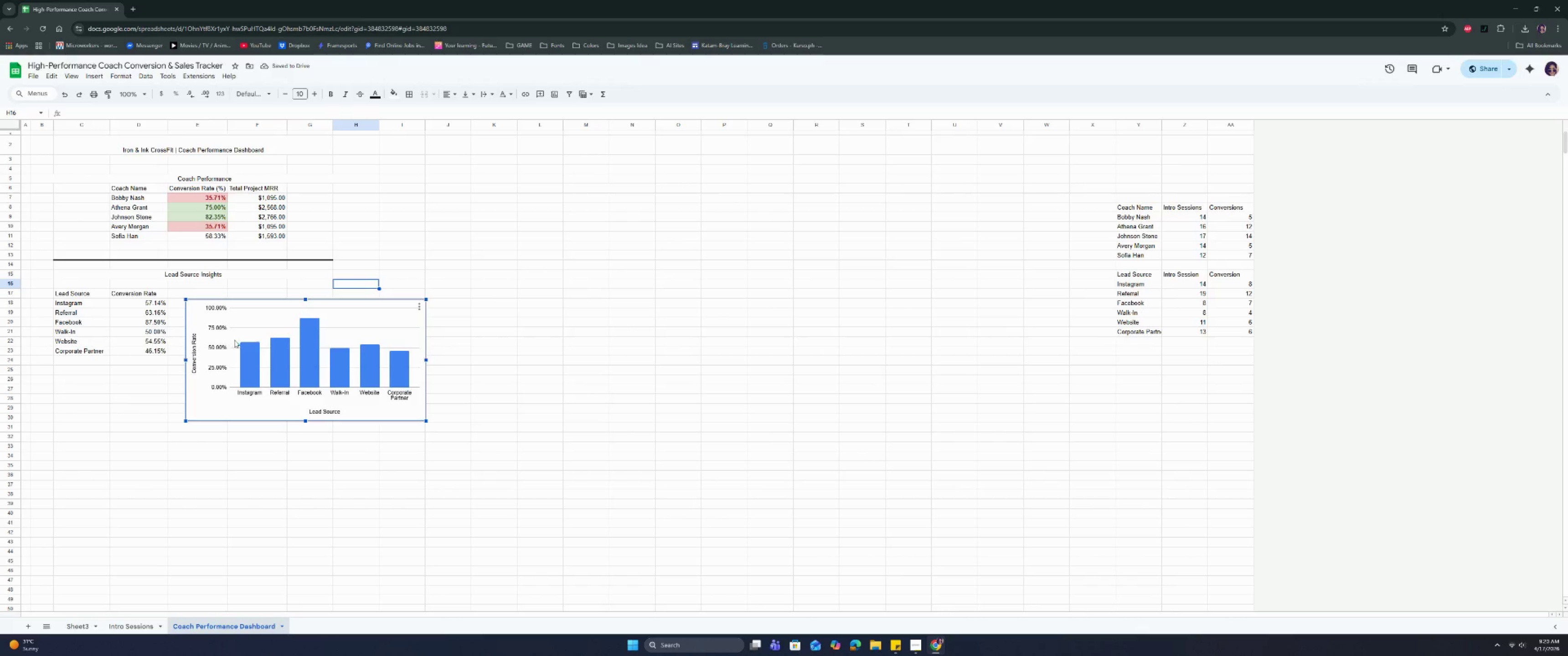 
double_click([294, 343])
 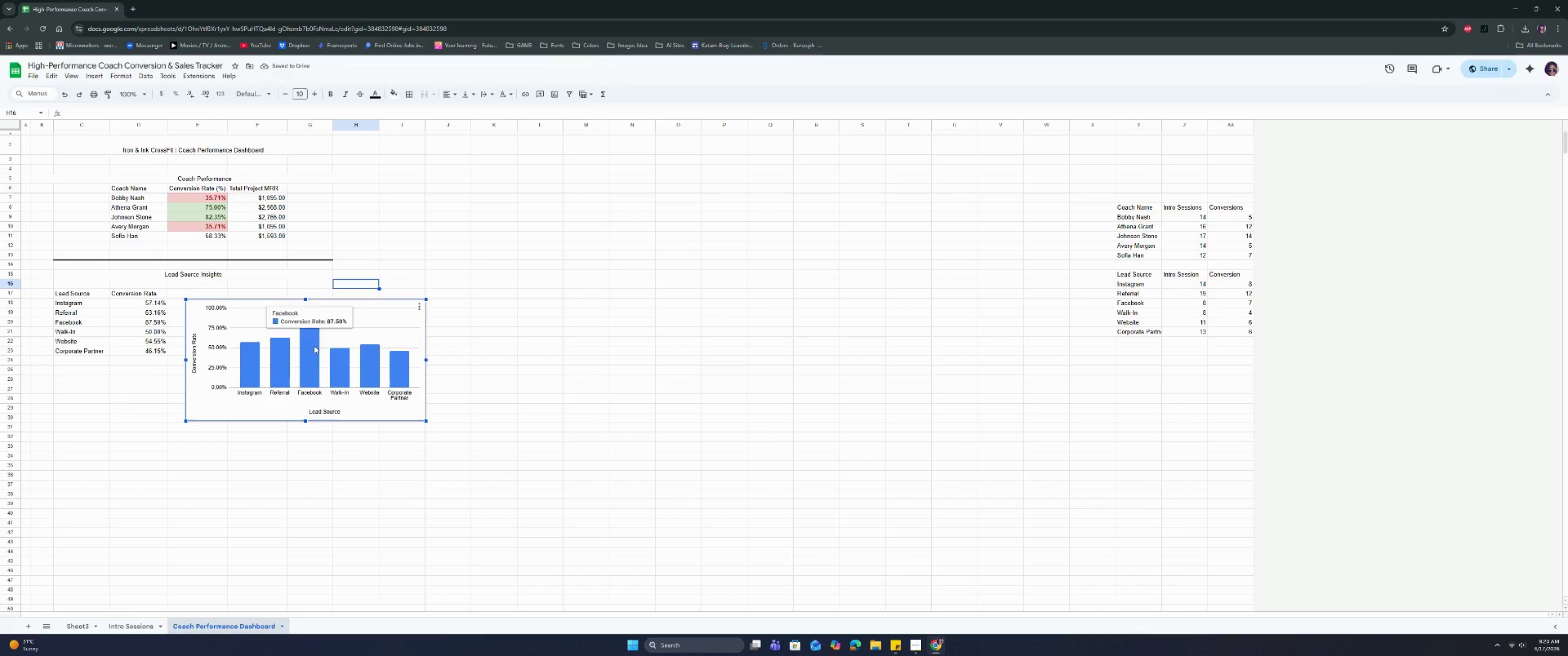 
triple_click([355, 338])
 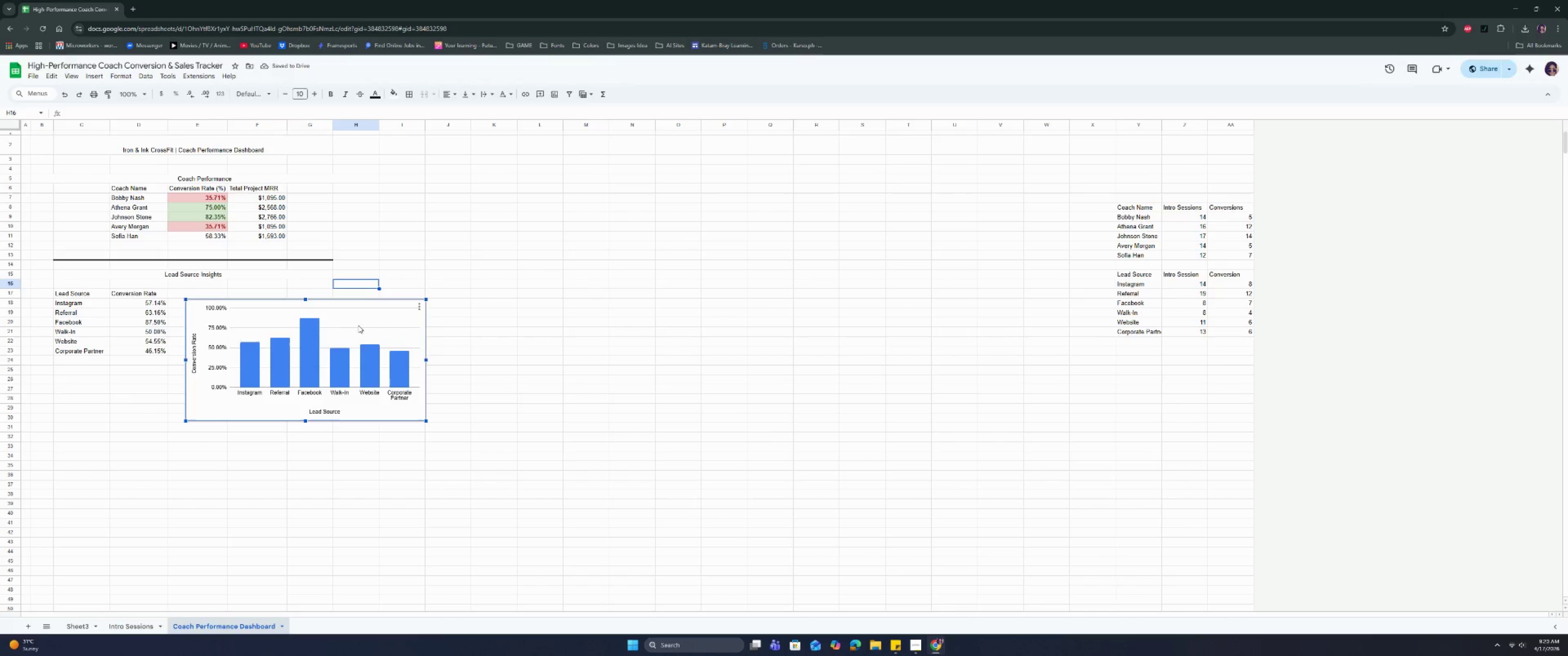 
triple_click([359, 319])
 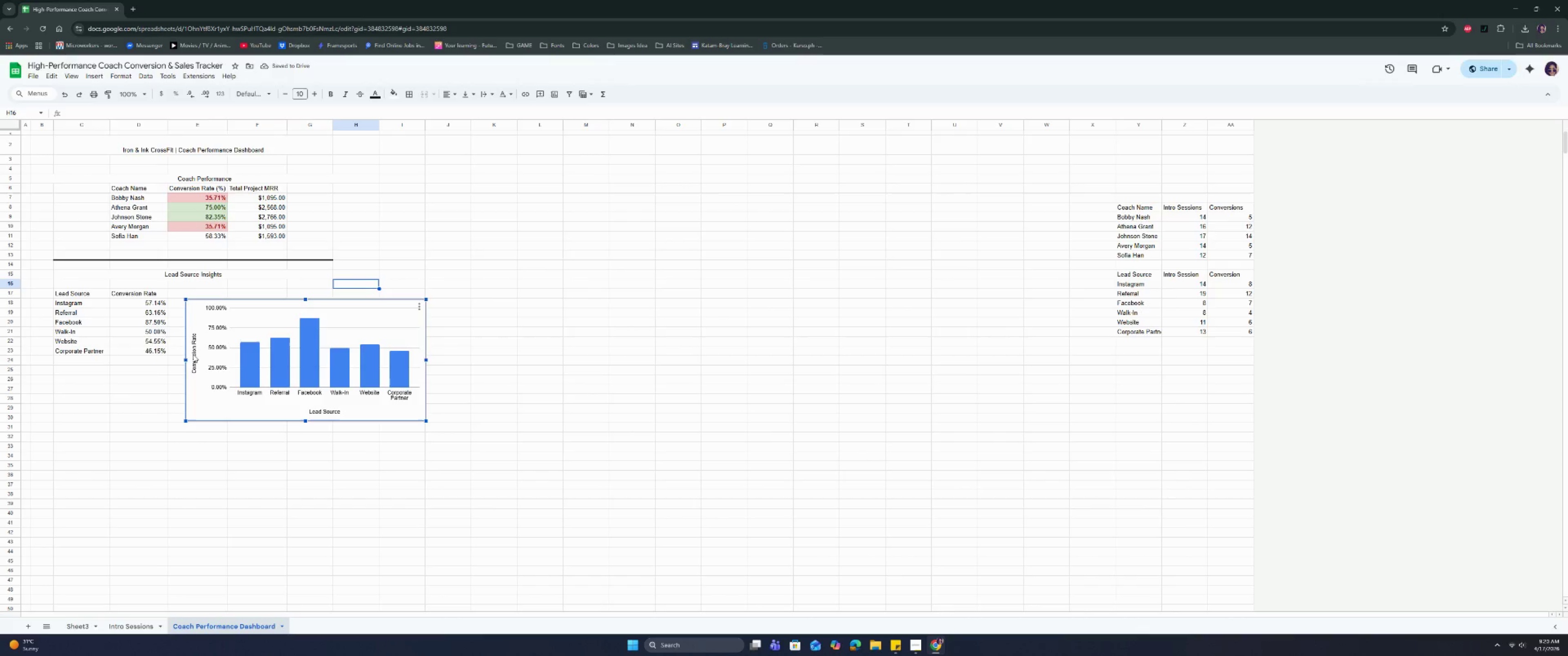 
double_click([197, 360])
 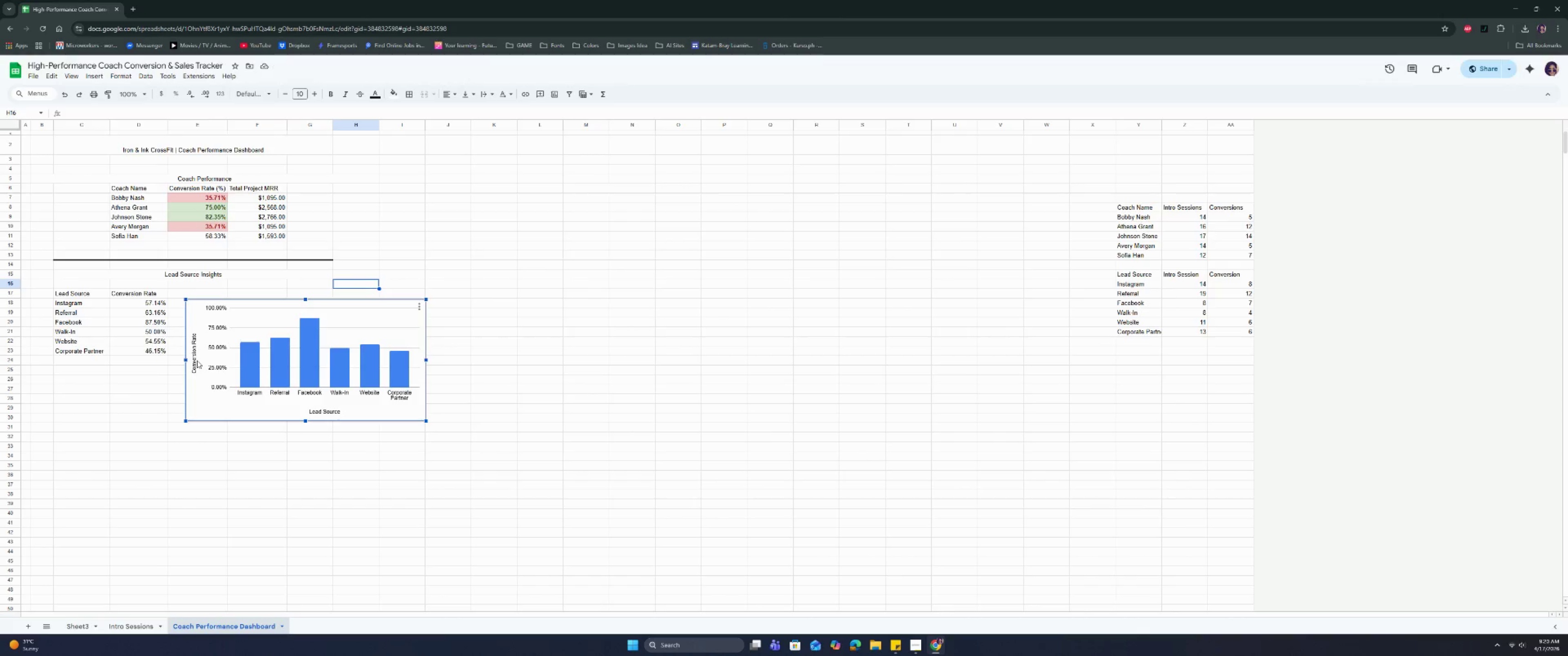 
triple_click([197, 360])
 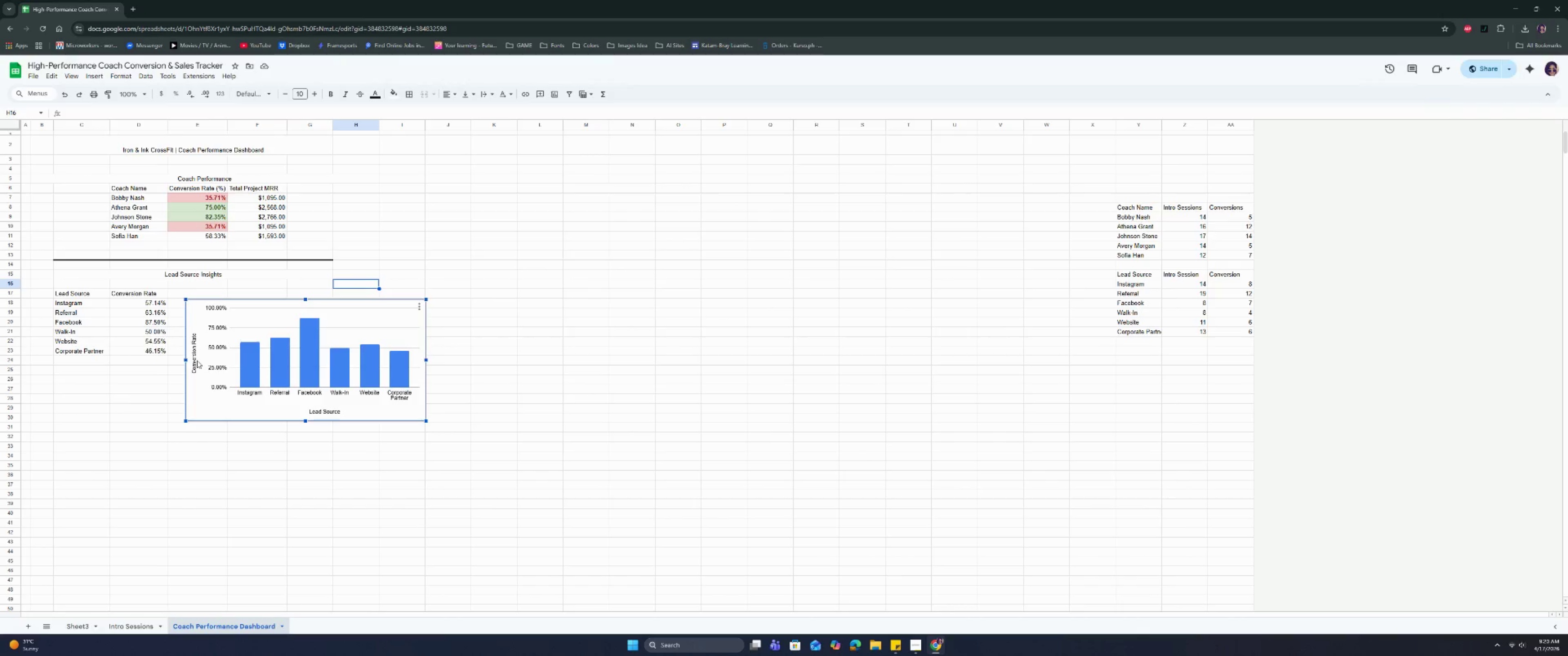 
triple_click([197, 360])
 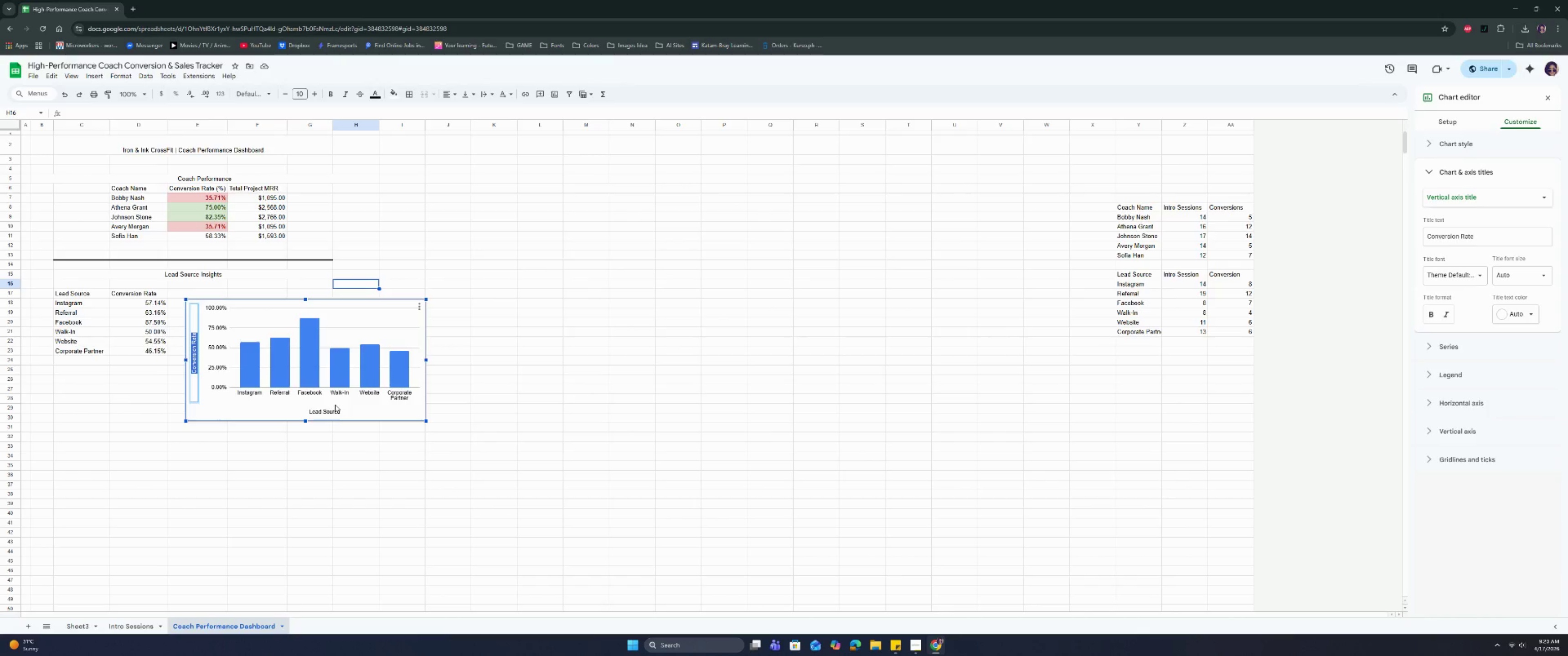 
left_click([330, 413])
 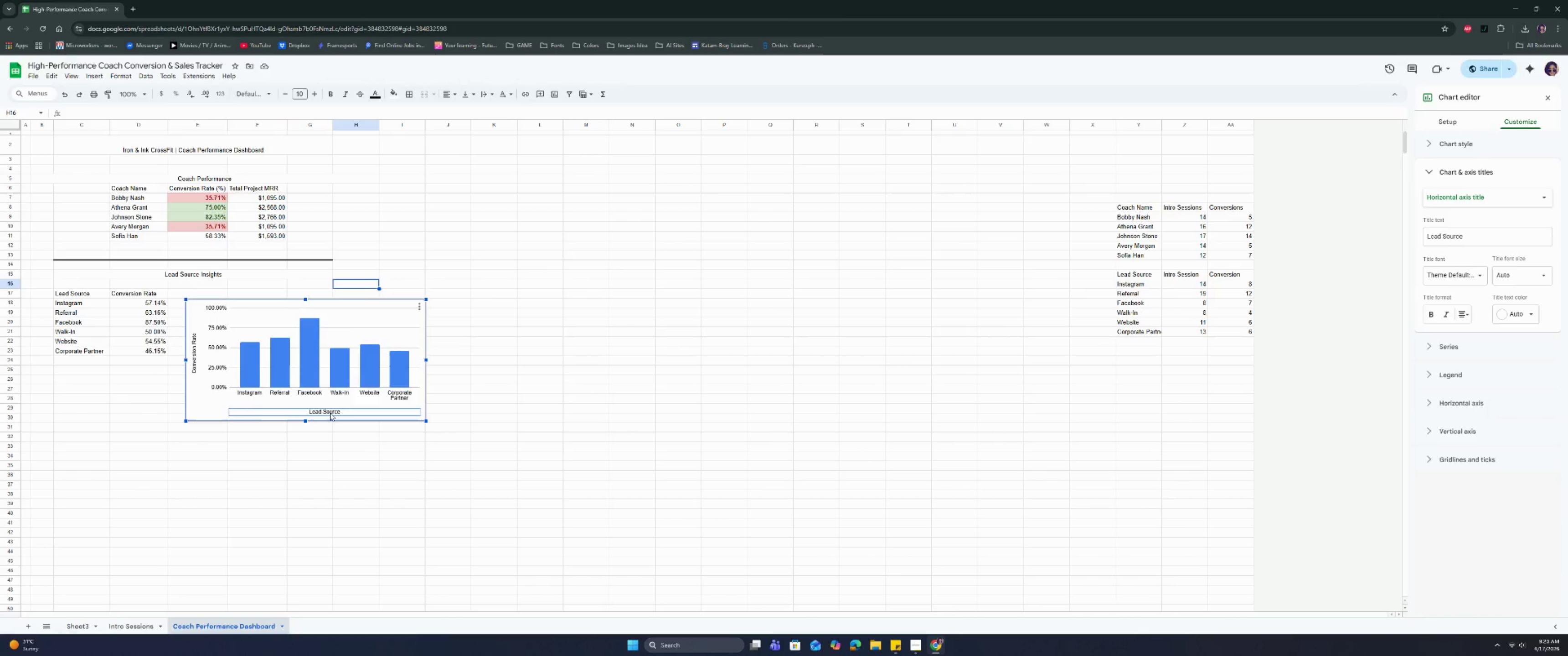 
key(Backspace)
 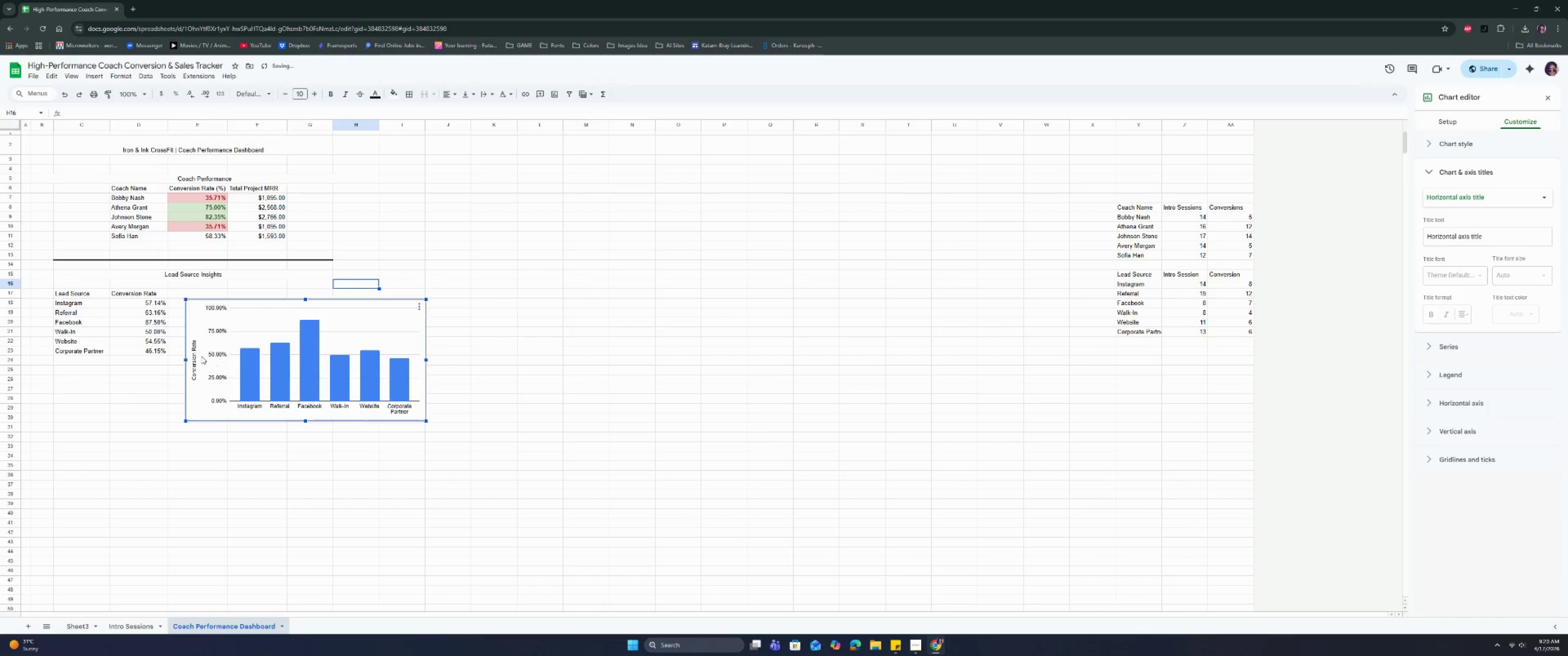 
left_click([195, 358])
 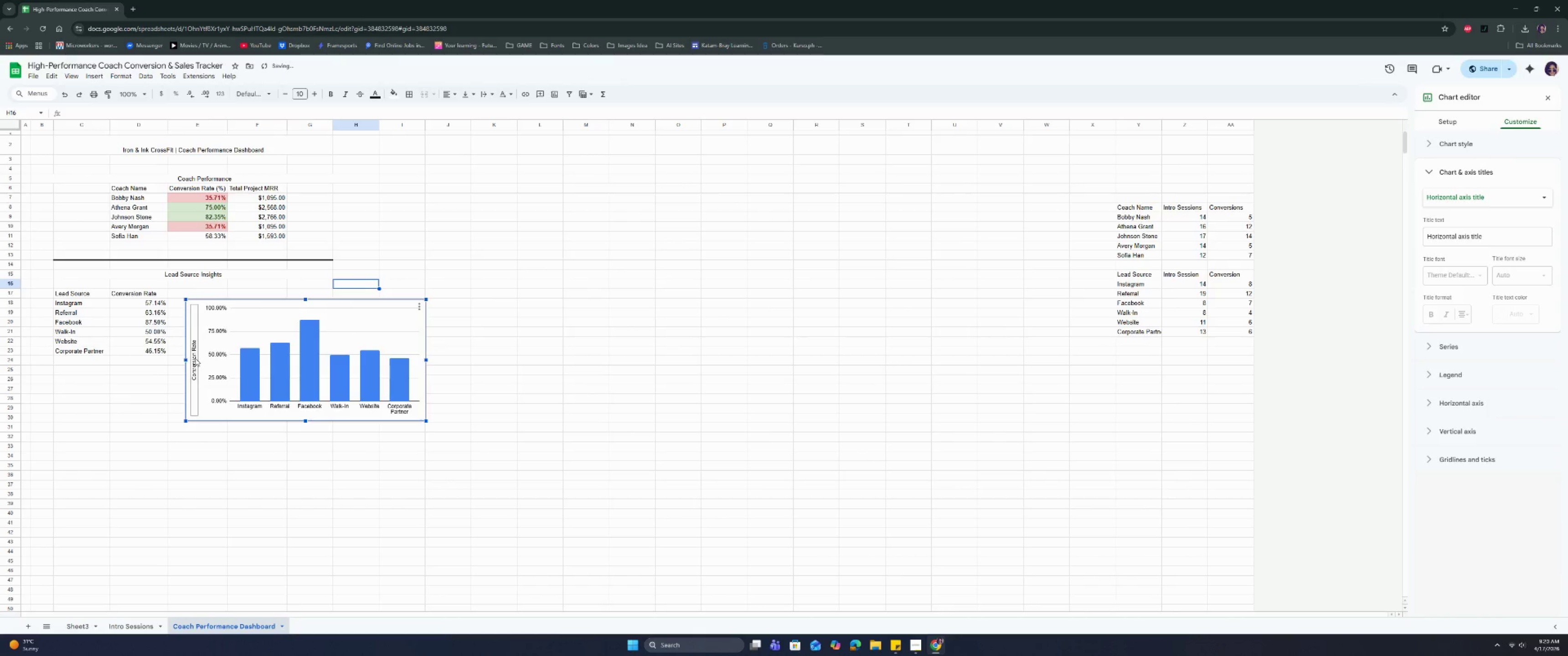 
key(Backspace)
 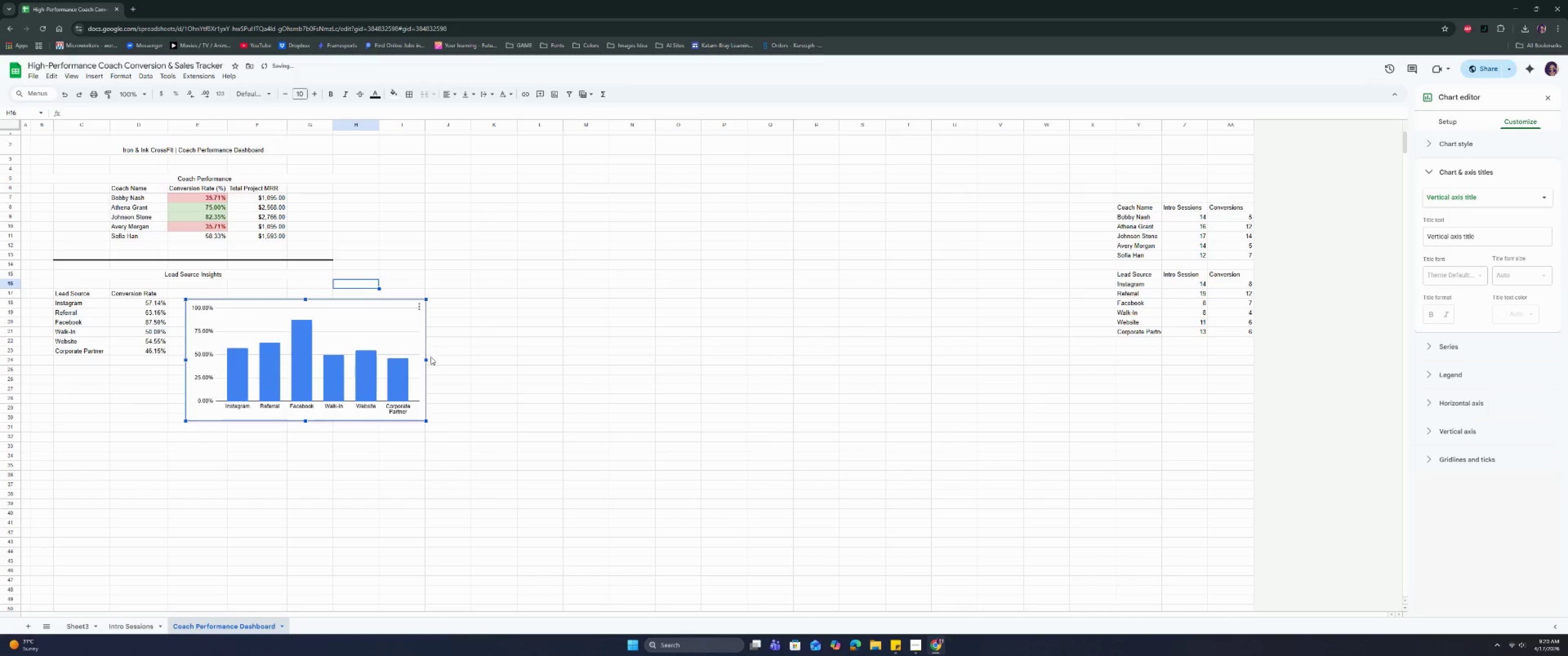 
left_click_drag(start_coordinate=[425, 360], to_coordinate=[396, 359])
 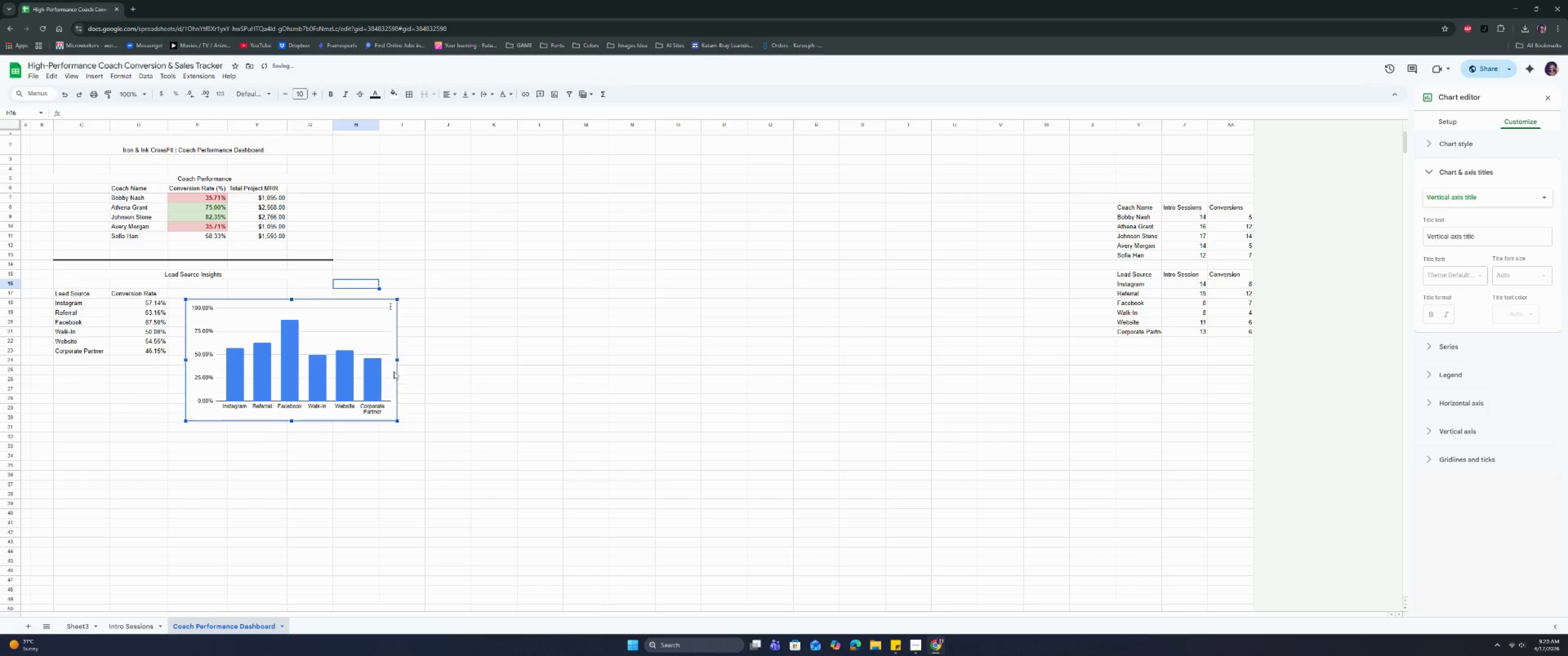 
left_click_drag(start_coordinate=[397, 360], to_coordinate=[413, 369])
 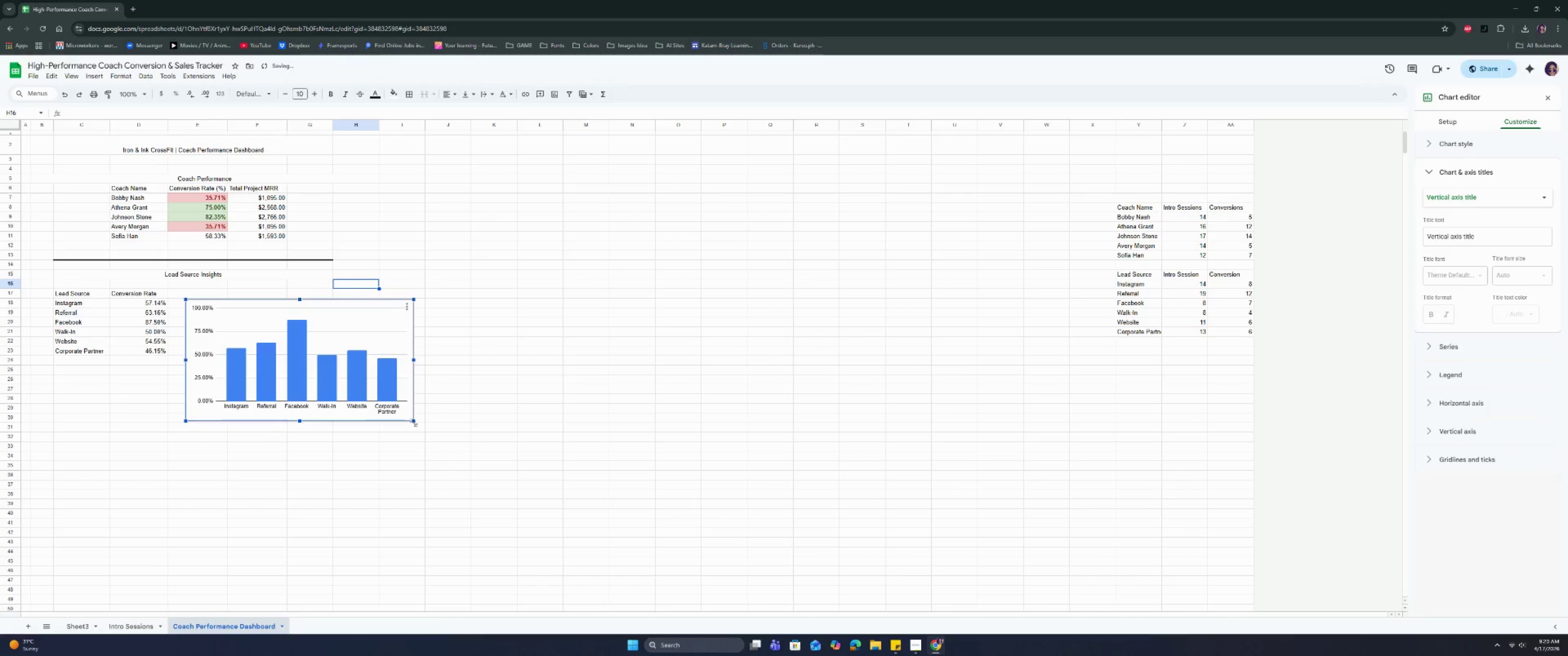 
left_click_drag(start_coordinate=[413, 423], to_coordinate=[392, 404])
 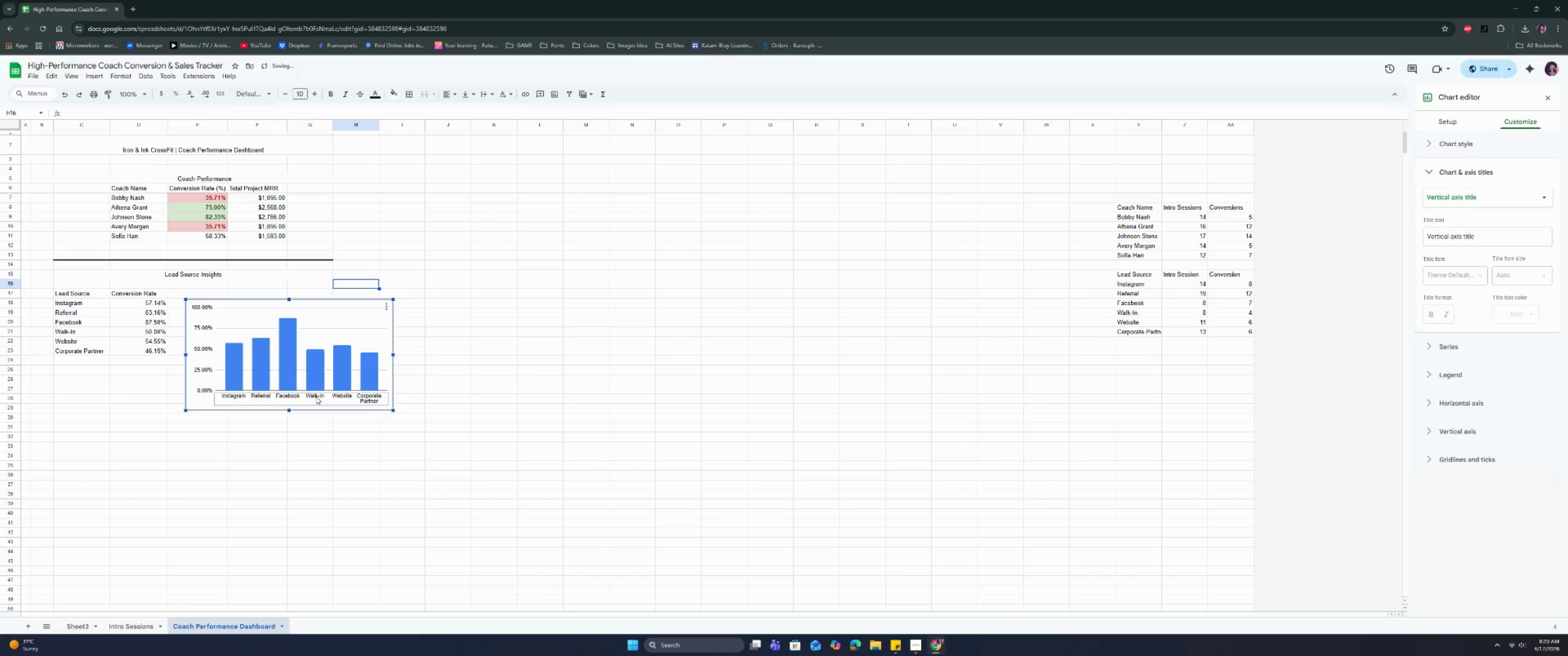 
left_click([326, 328])
 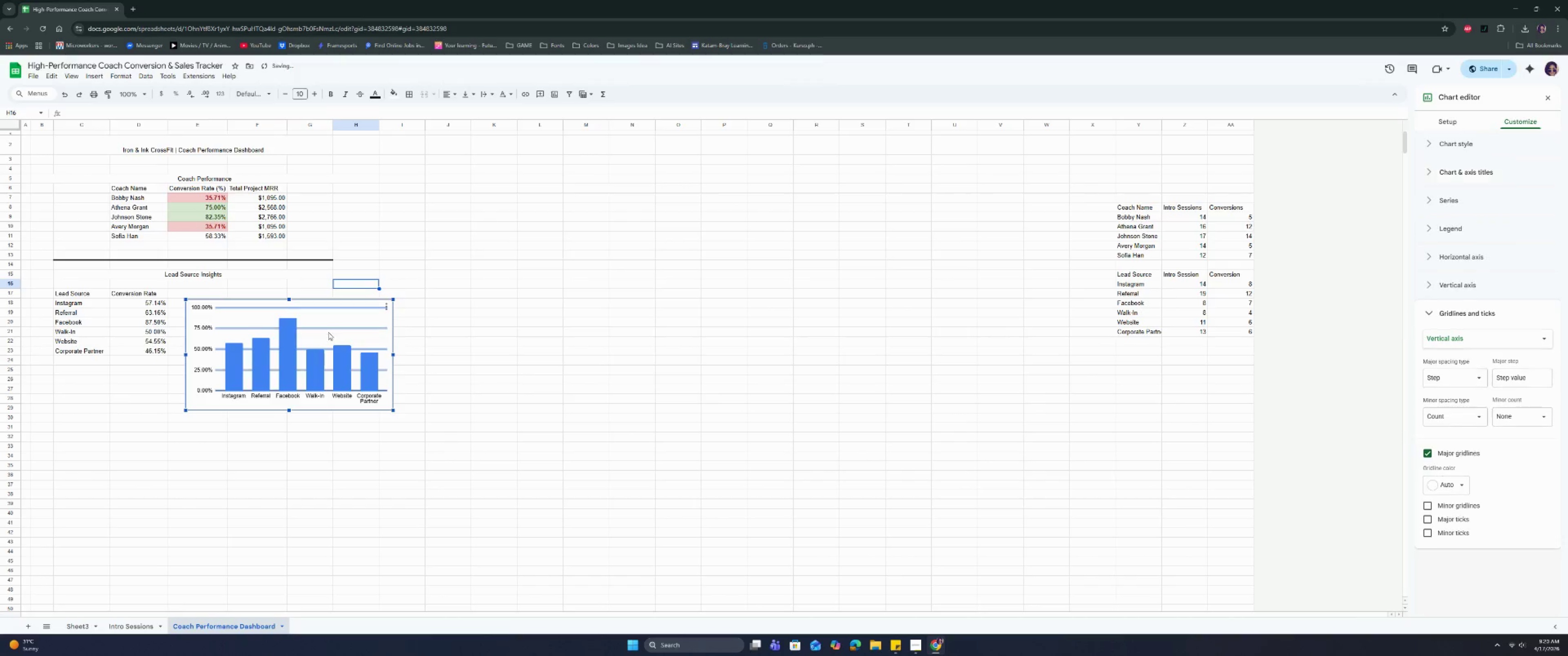 
left_click([331, 336])
 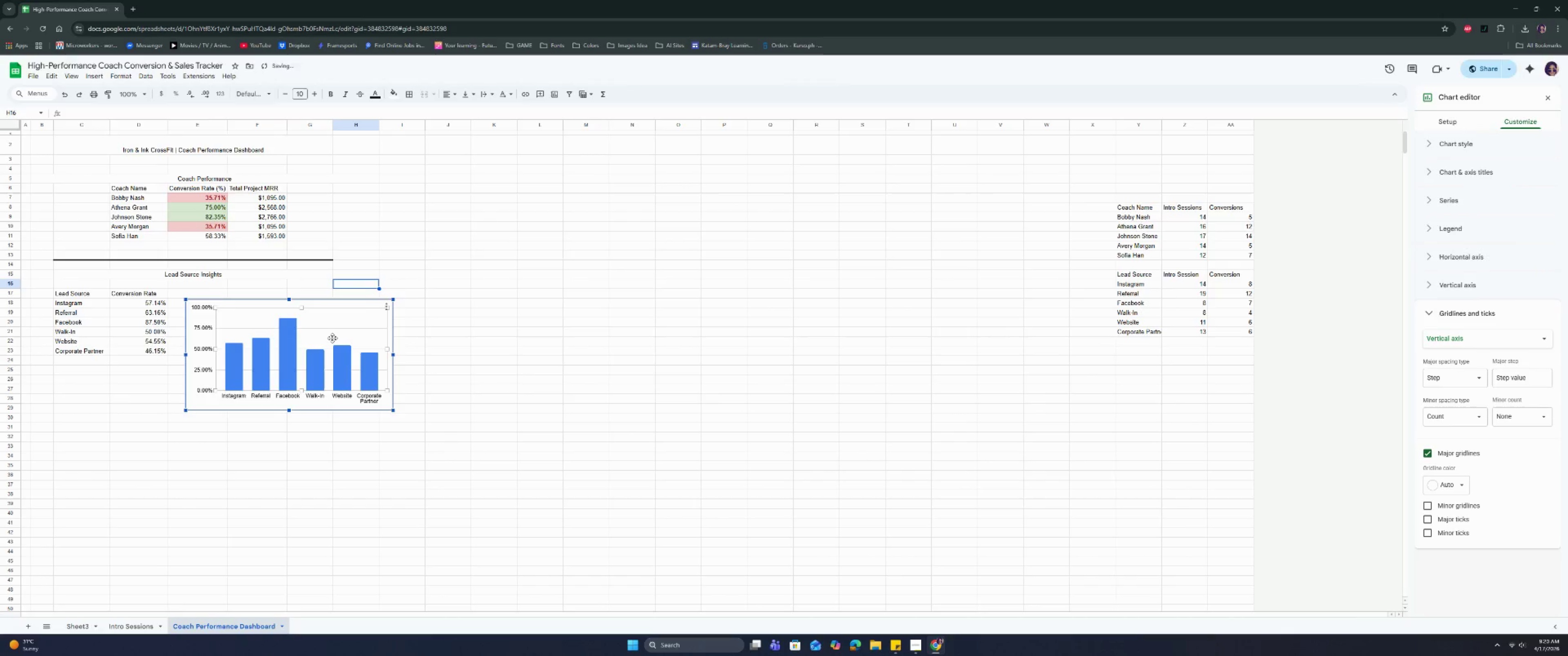 
left_click_drag(start_coordinate=[332, 338], to_coordinate=[325, 338])
 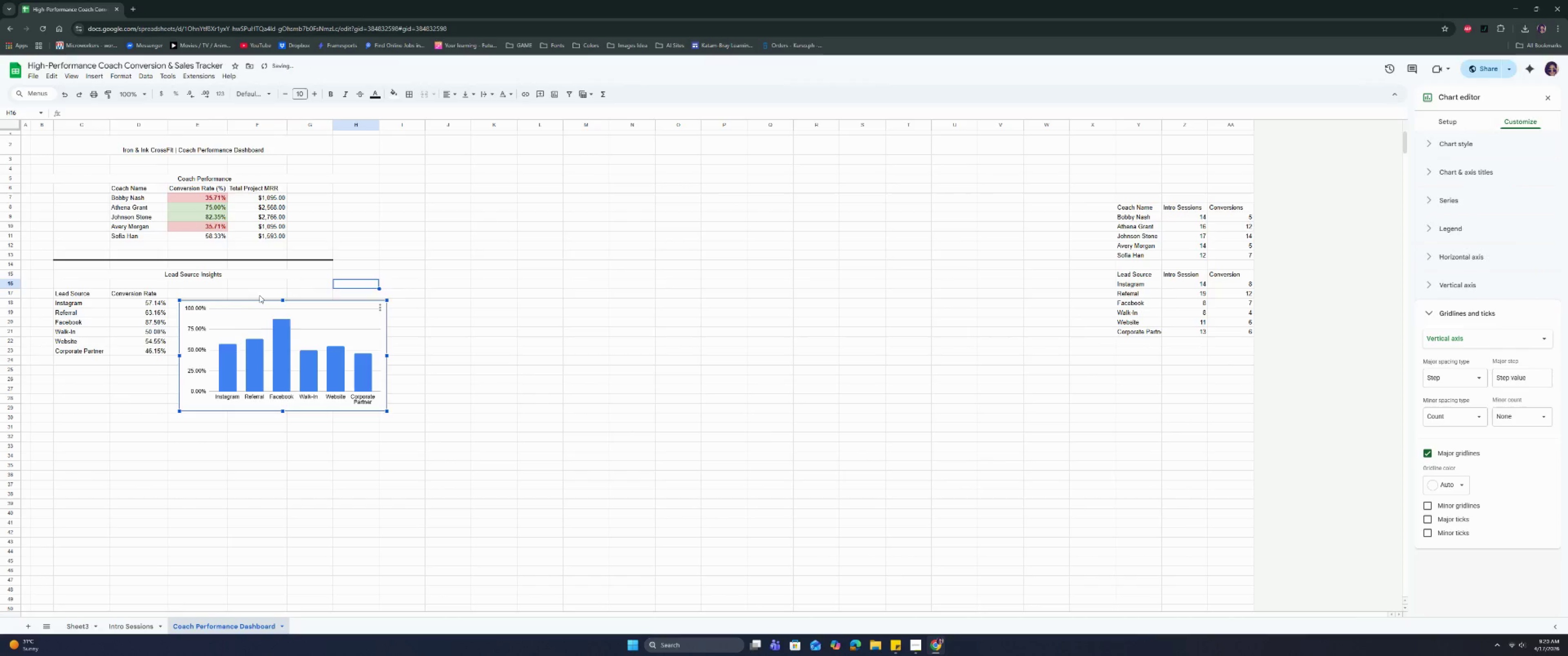 
left_click_drag(start_coordinate=[262, 295], to_coordinate=[291, 294])
 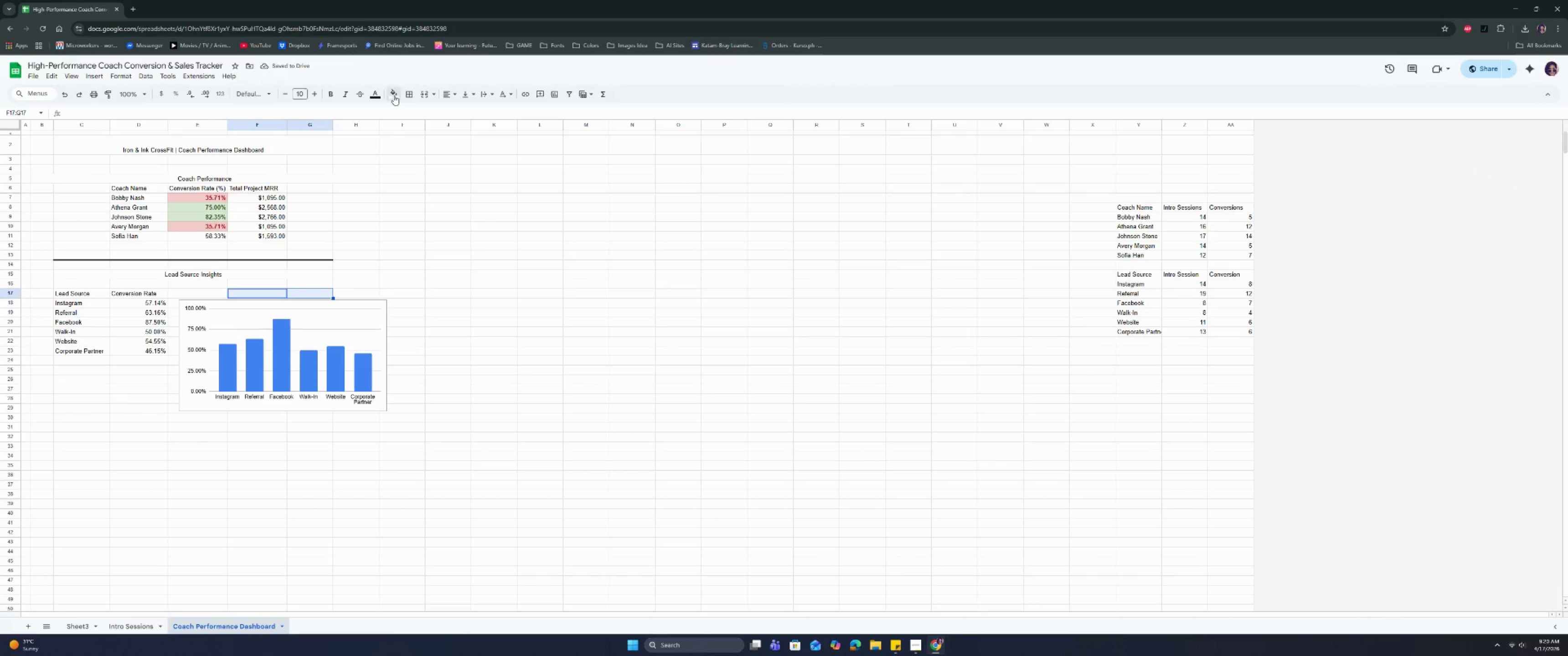 
left_click([420, 94])
 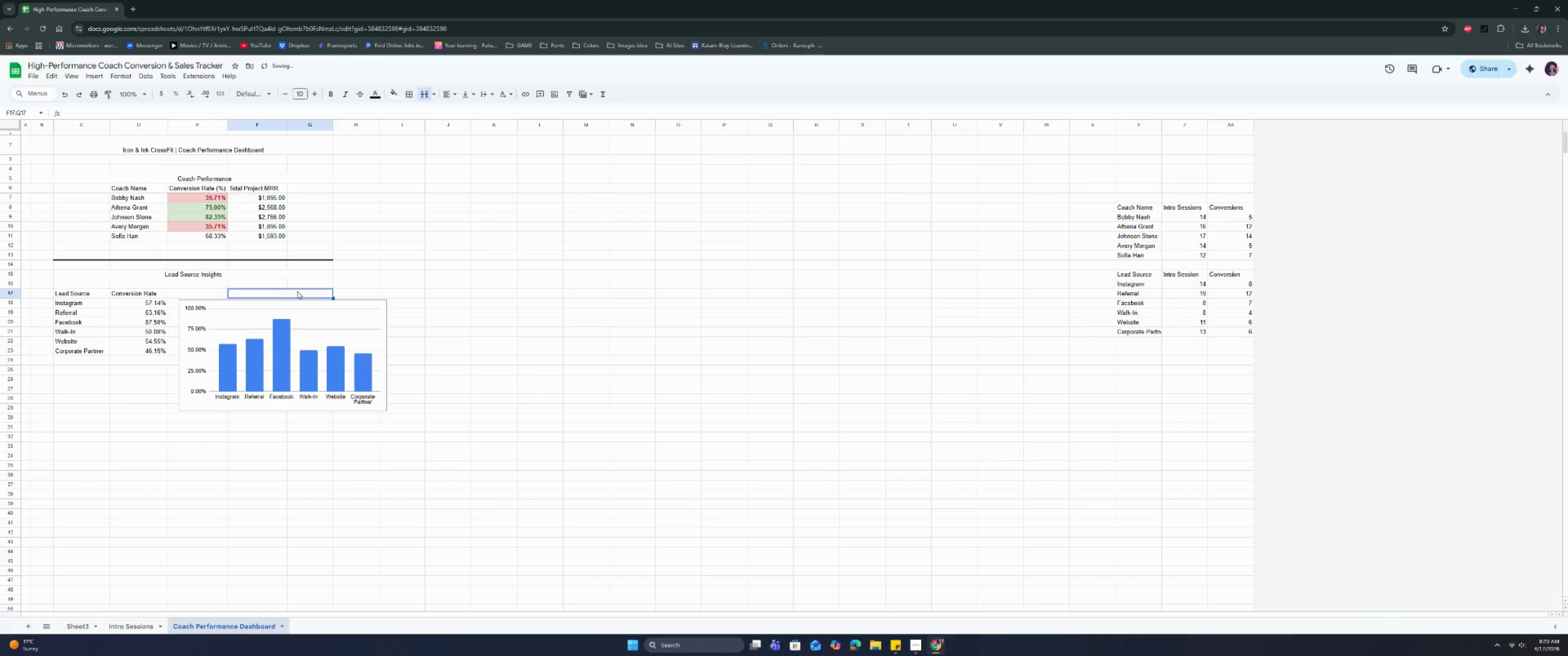 
double_click([298, 292])
 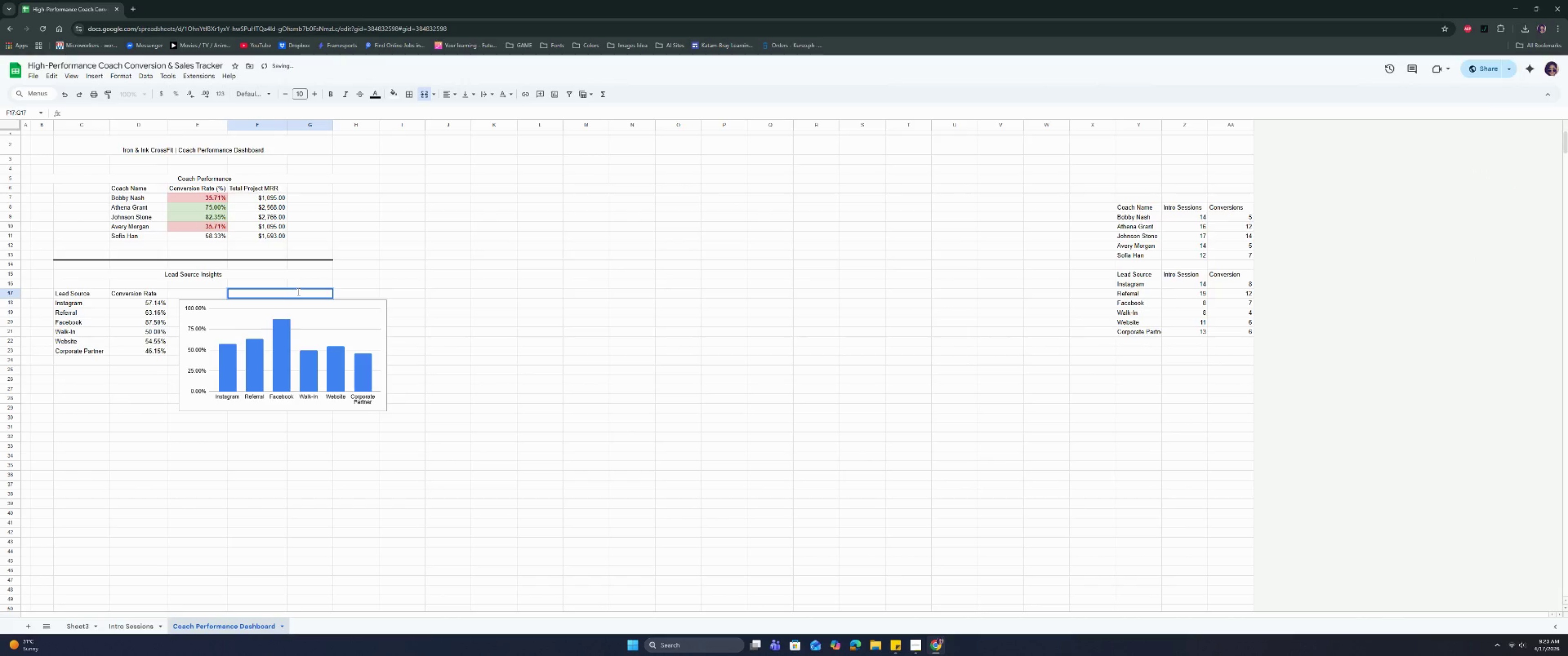 
type(Lead Souce)
key(Backspace)
key(Backspace)
type(rce Conversion Rate %)
 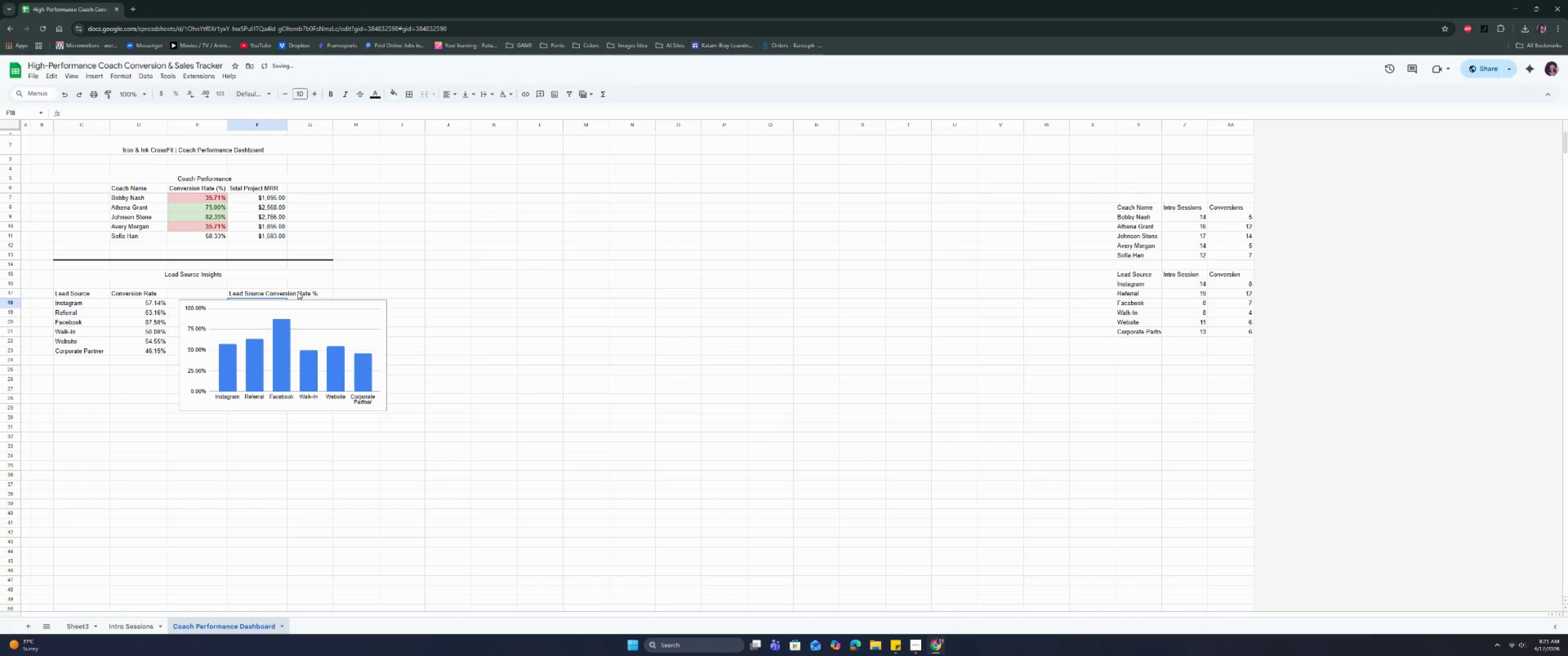 
 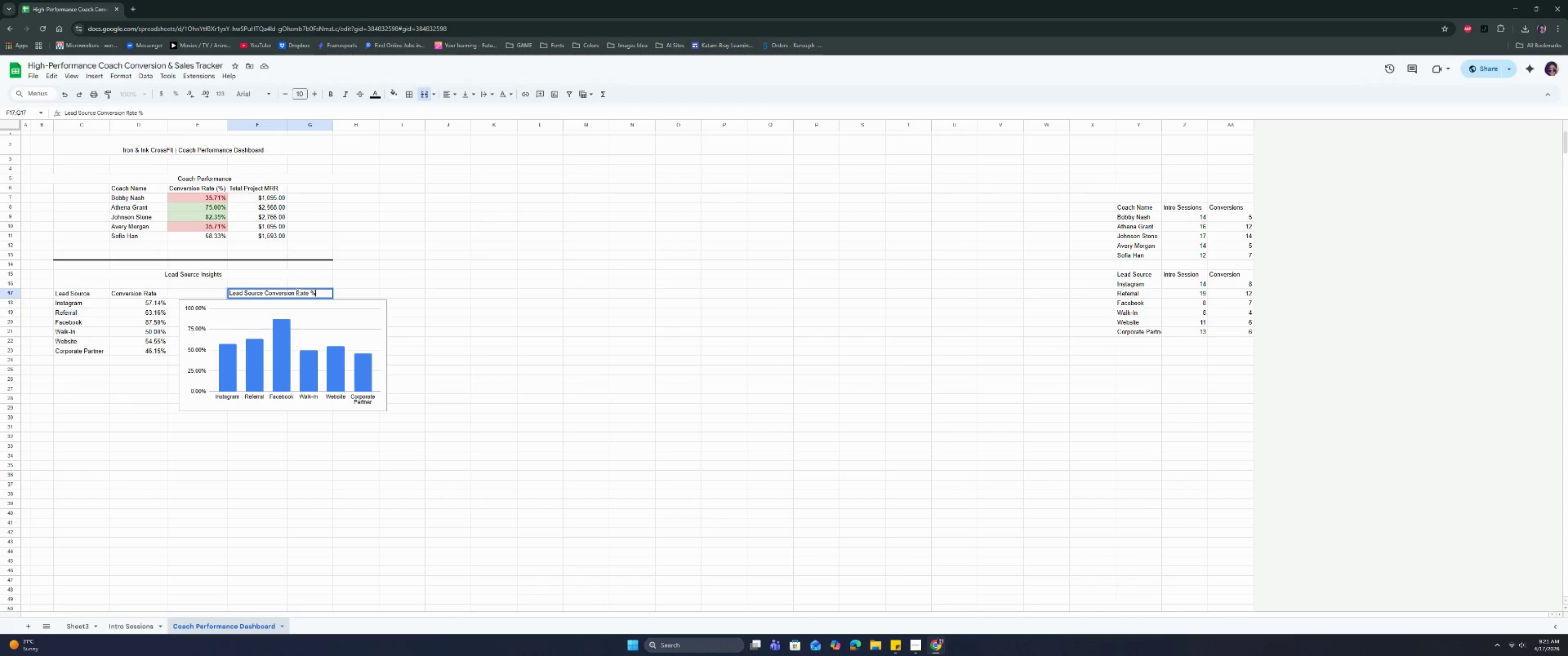 
key(Enter)
 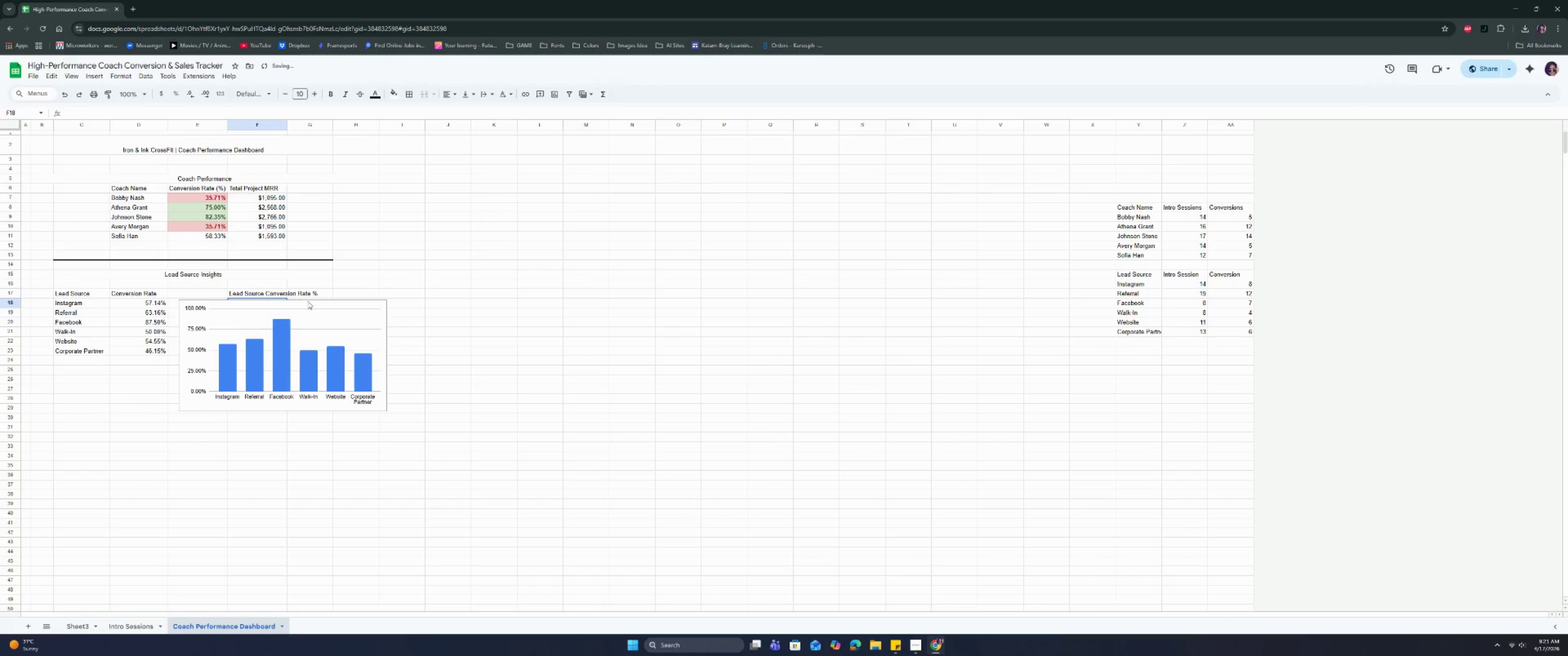 
left_click([453, 284])
 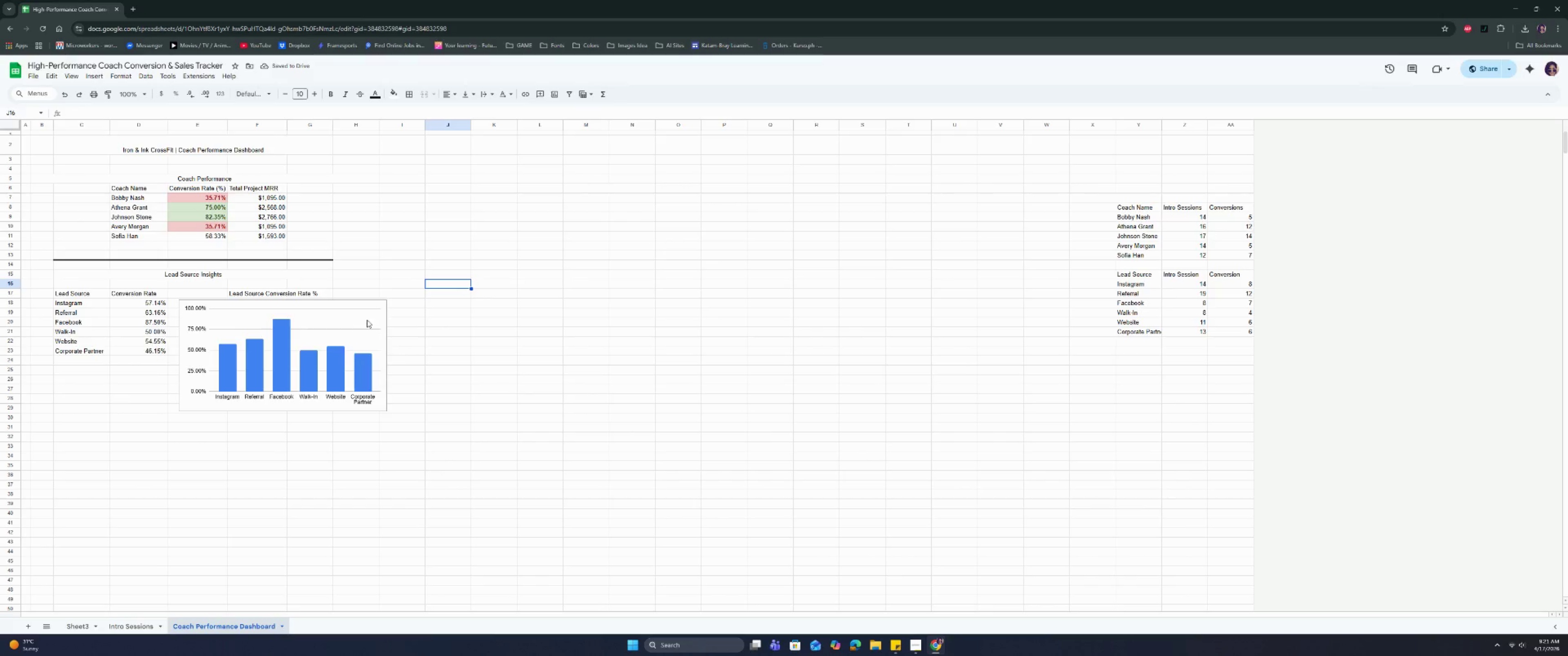 
double_click([381, 306])
 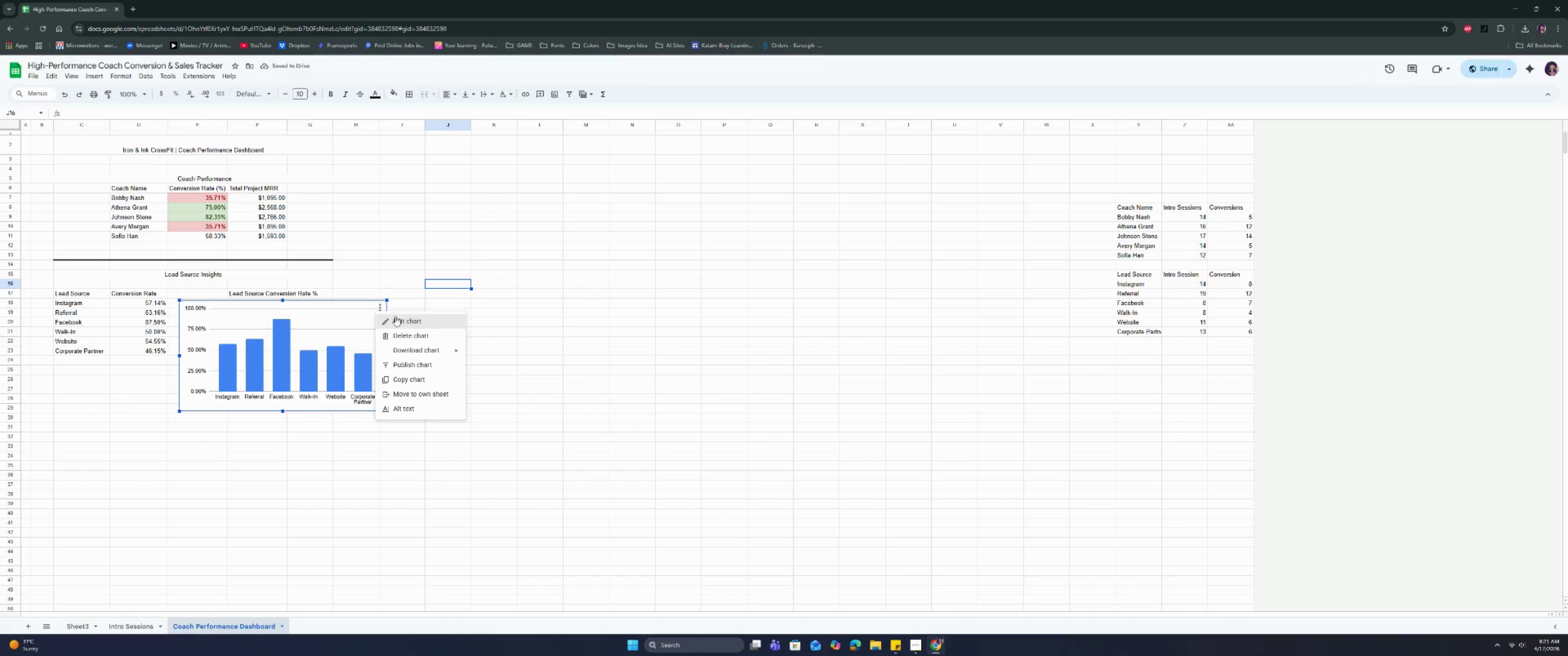 
triple_click([396, 320])
 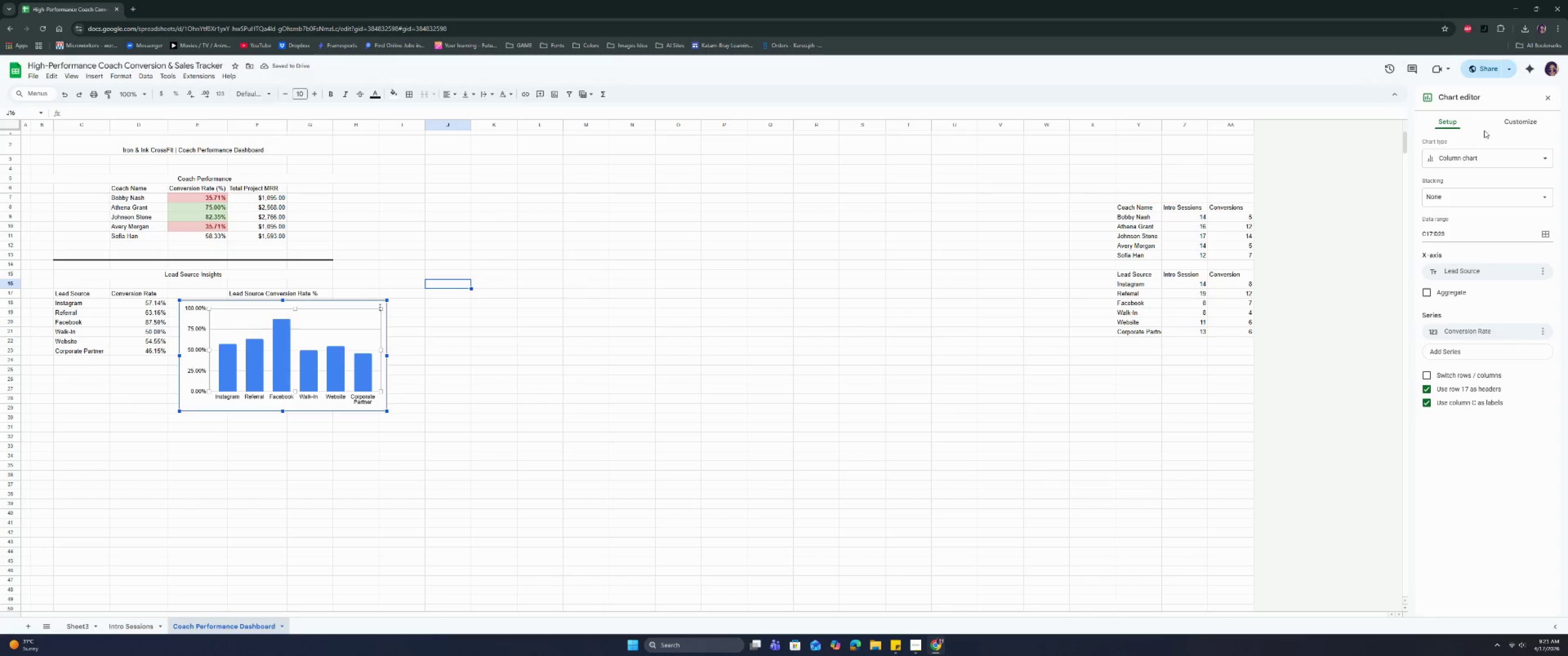 
left_click([1505, 123])
 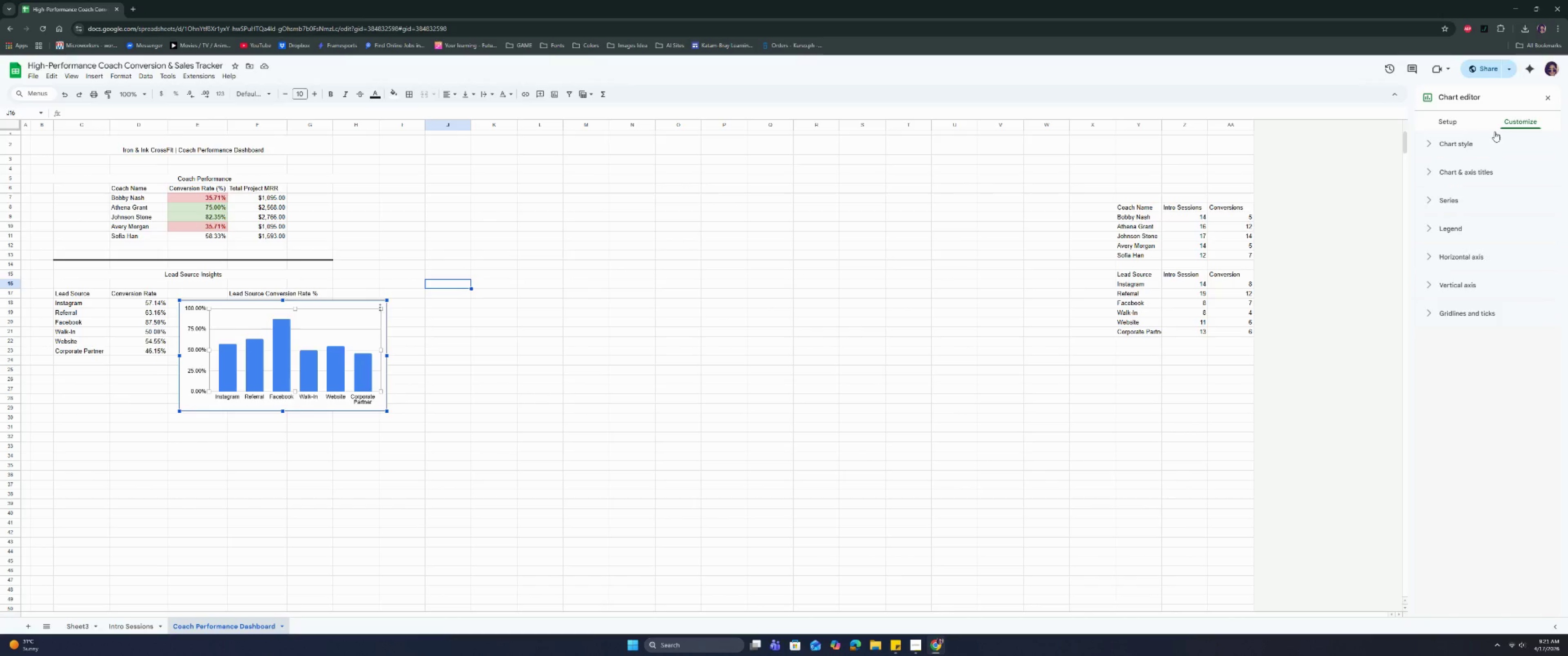 
left_click([1489, 147])
 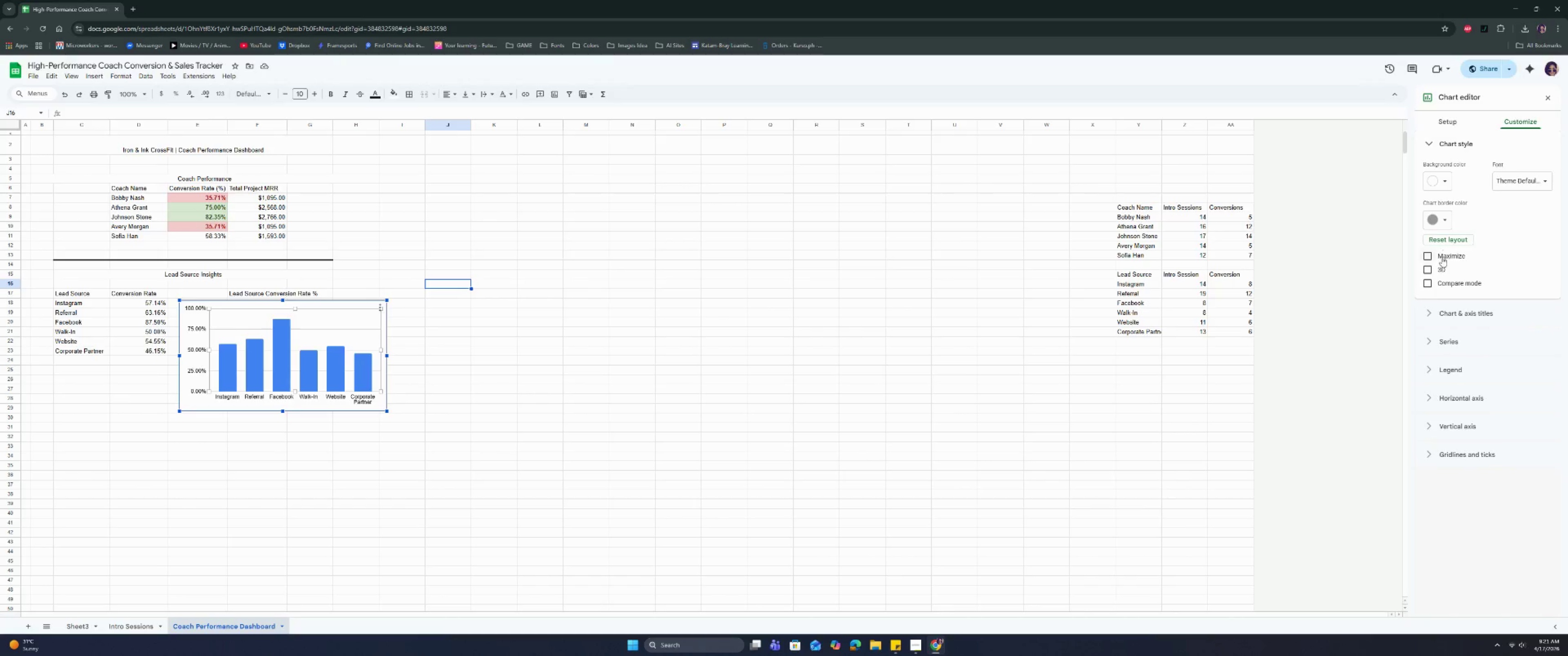 
left_click([1440, 268])
 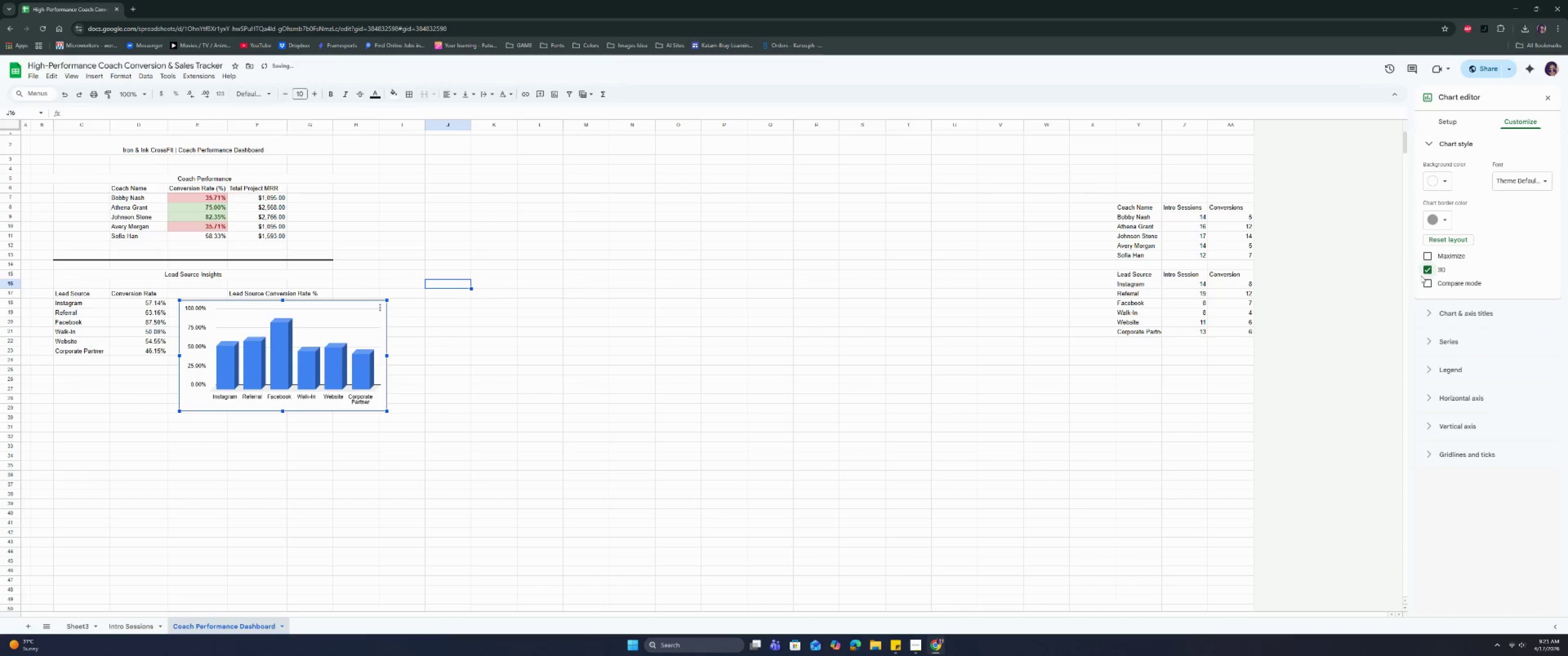 
left_click([1520, 164])
 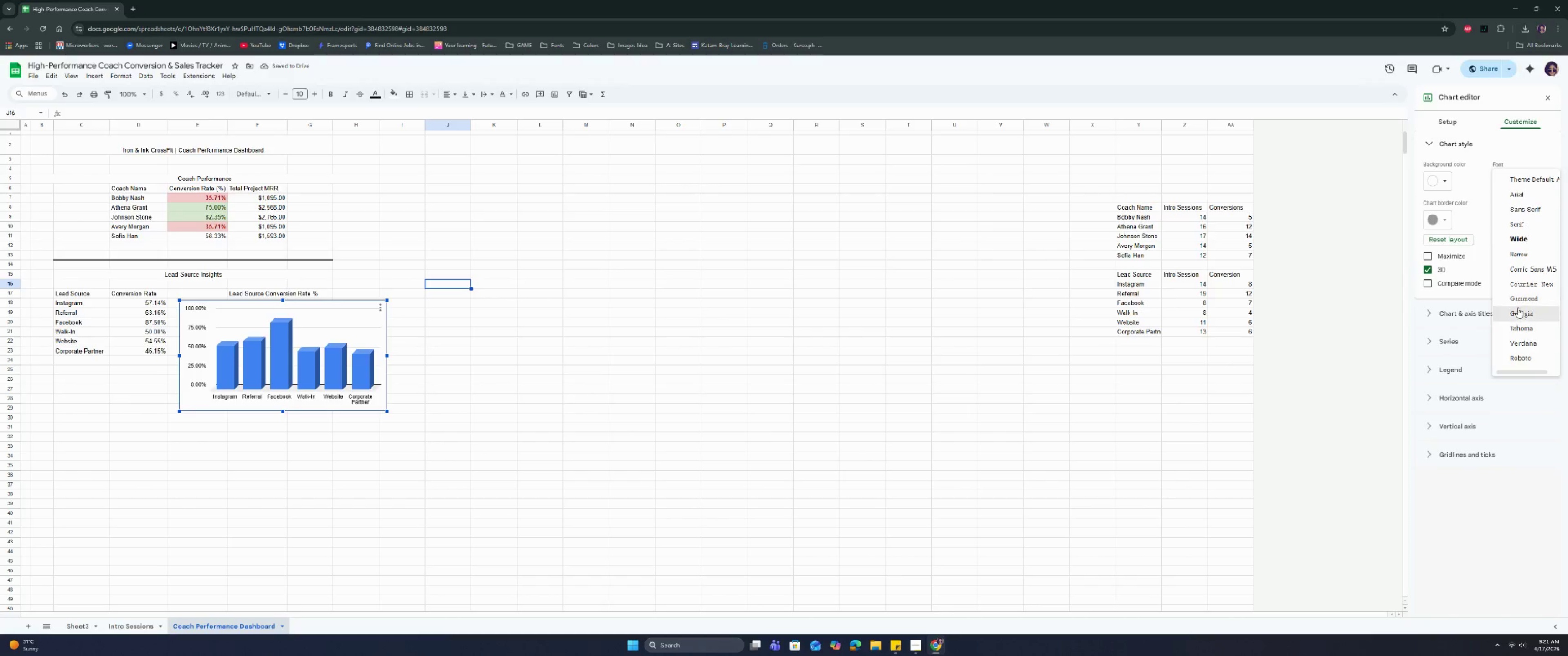 
left_click([1518, 310])
 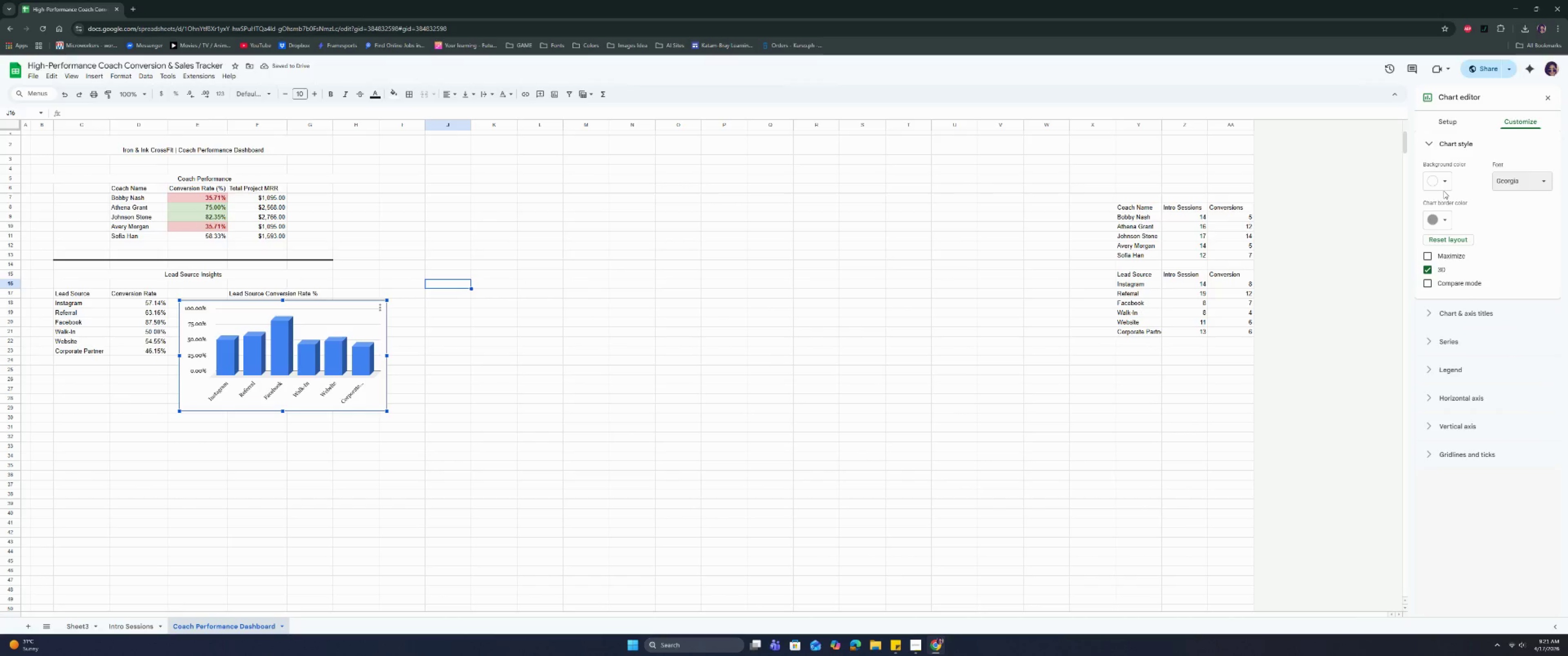 
wait(5.42)
 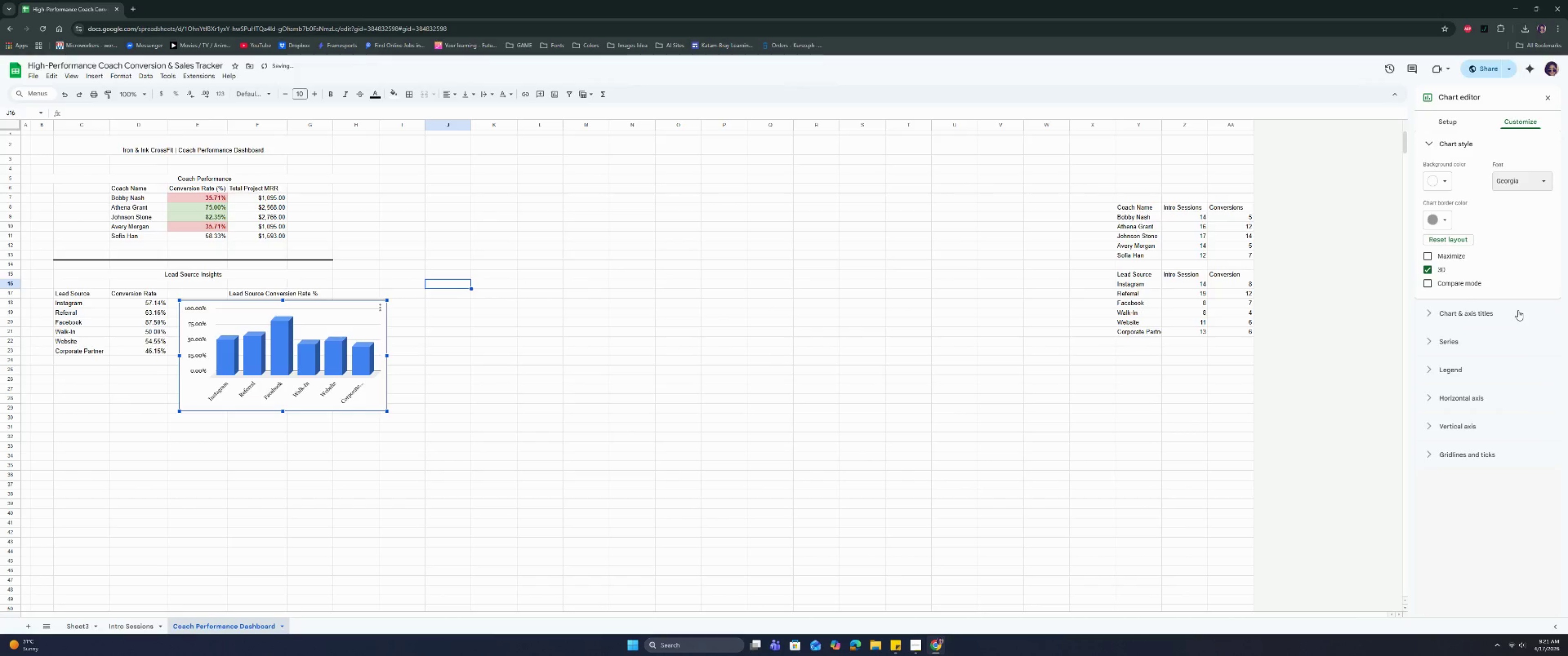 
double_click([1453, 204])
 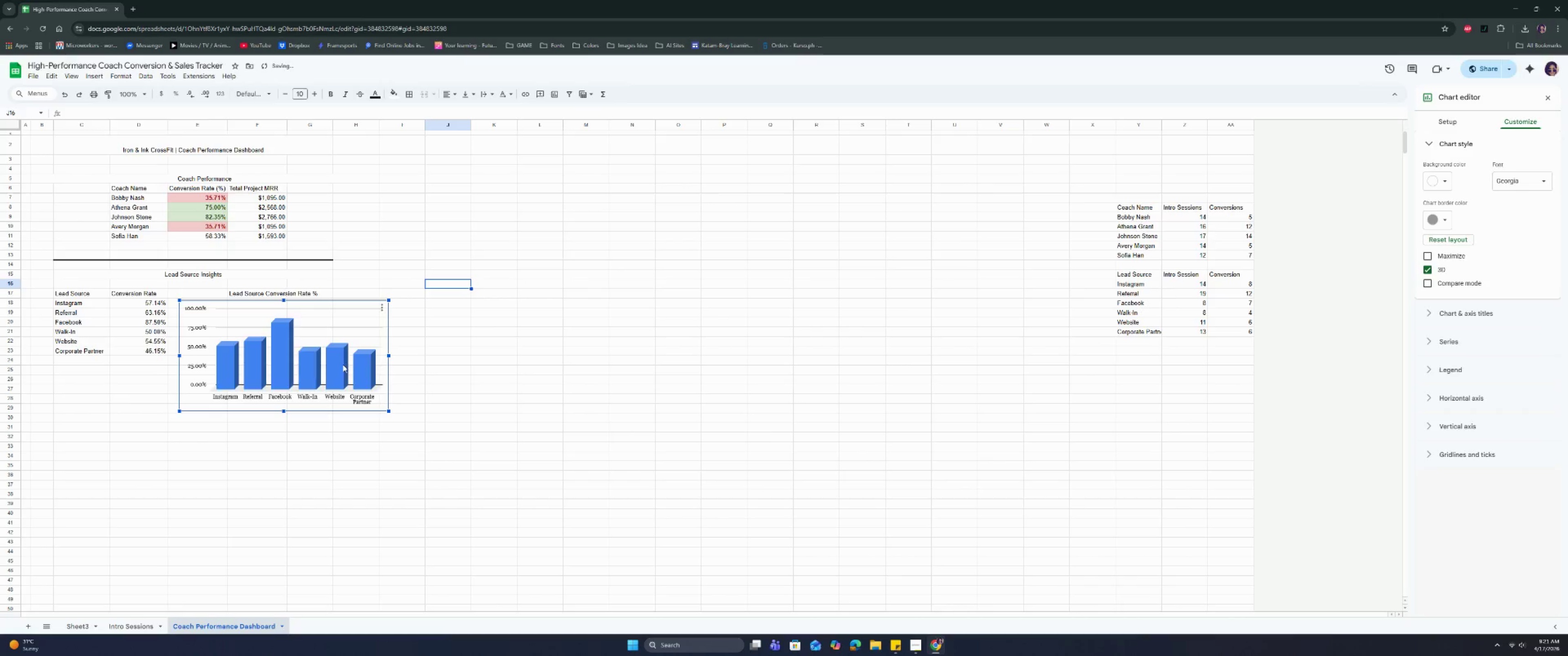 
wait(6.93)
 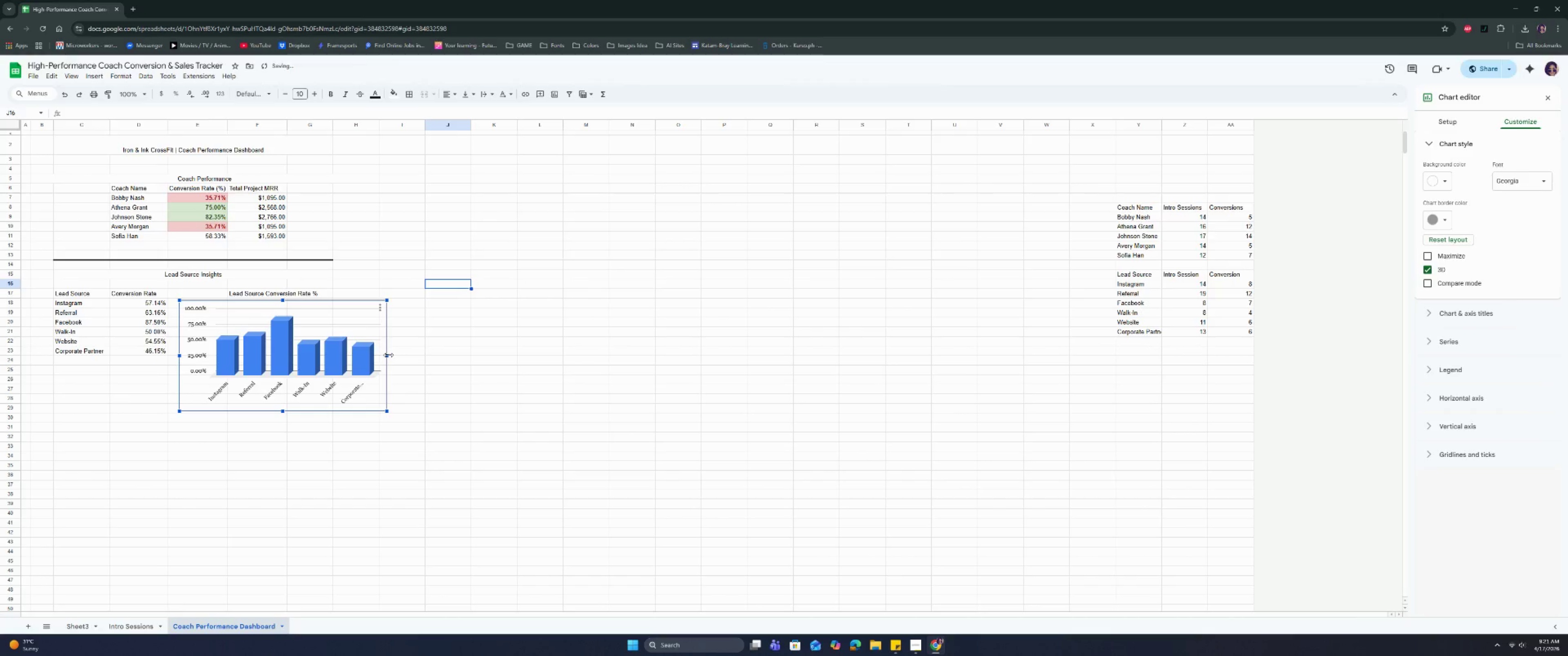 
left_click([1508, 180])
 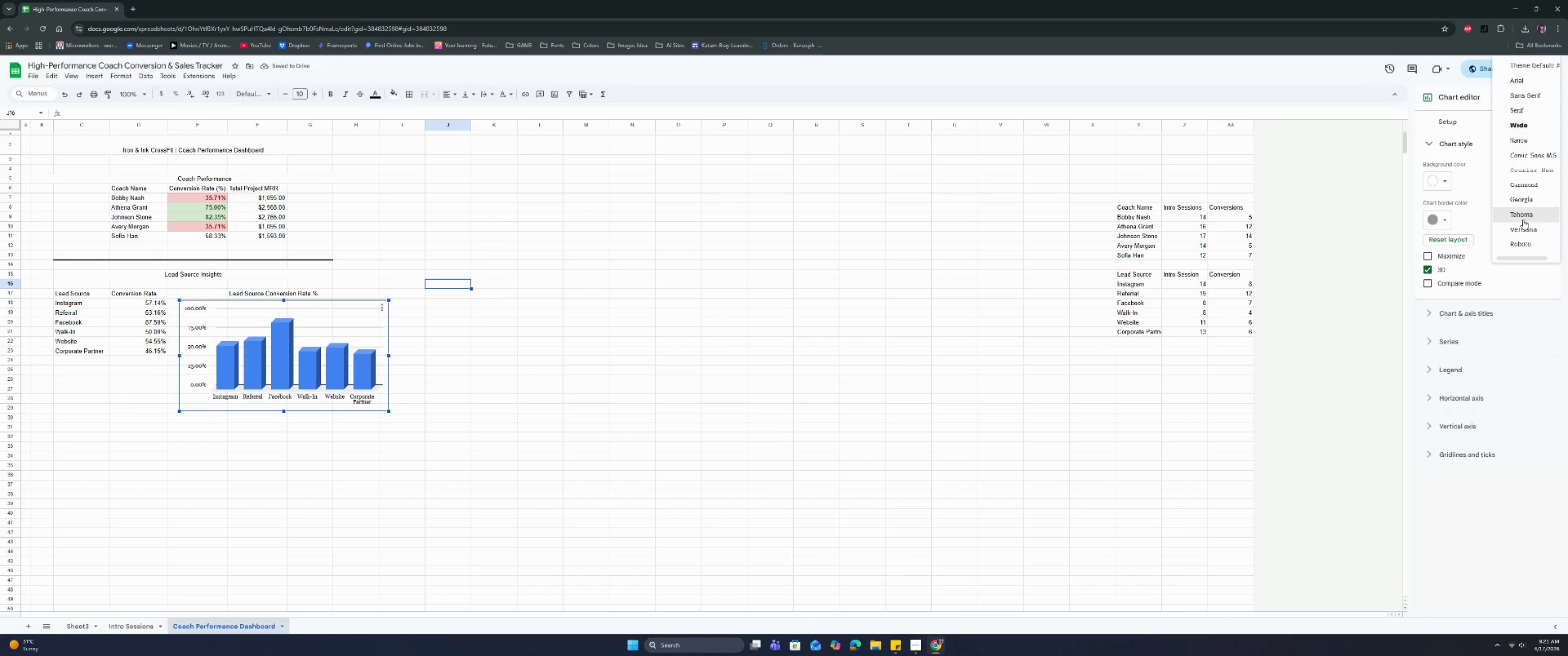 
left_click([1522, 225])
 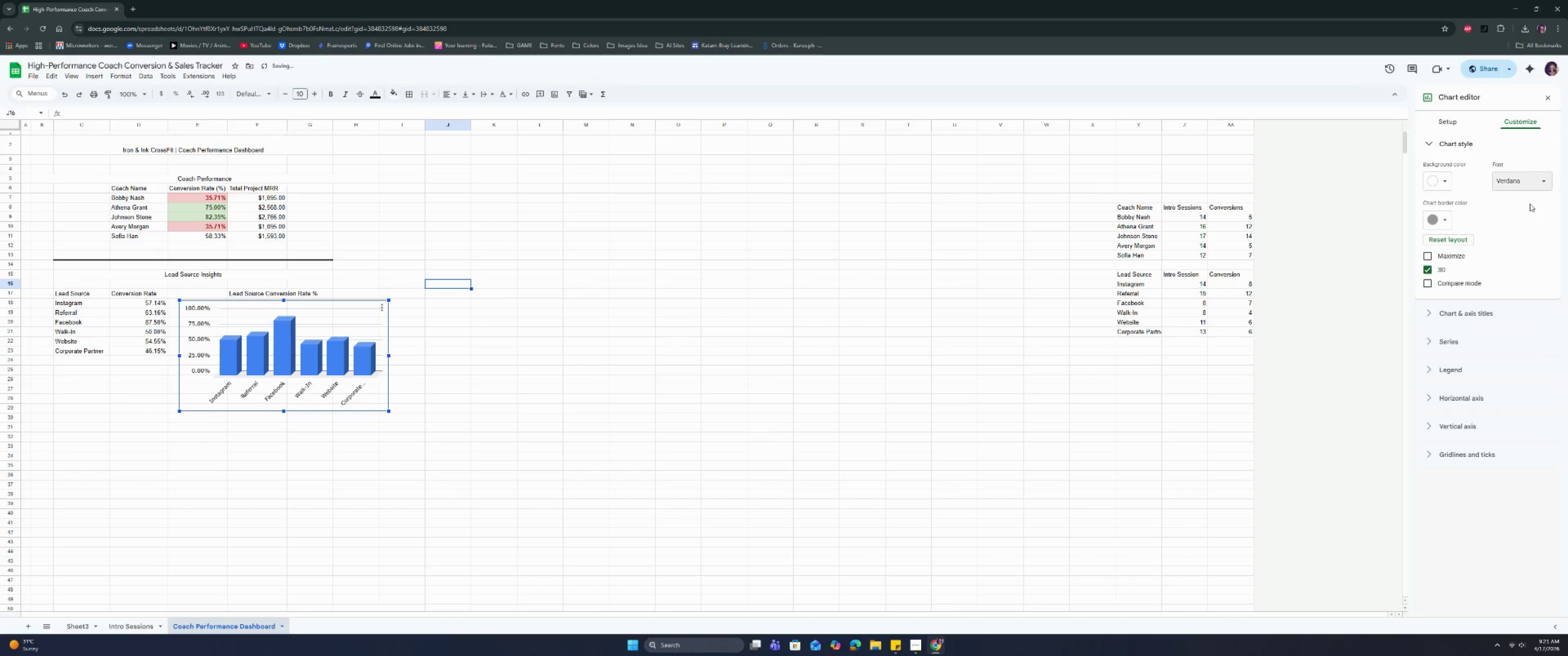 
left_click([1531, 187])
 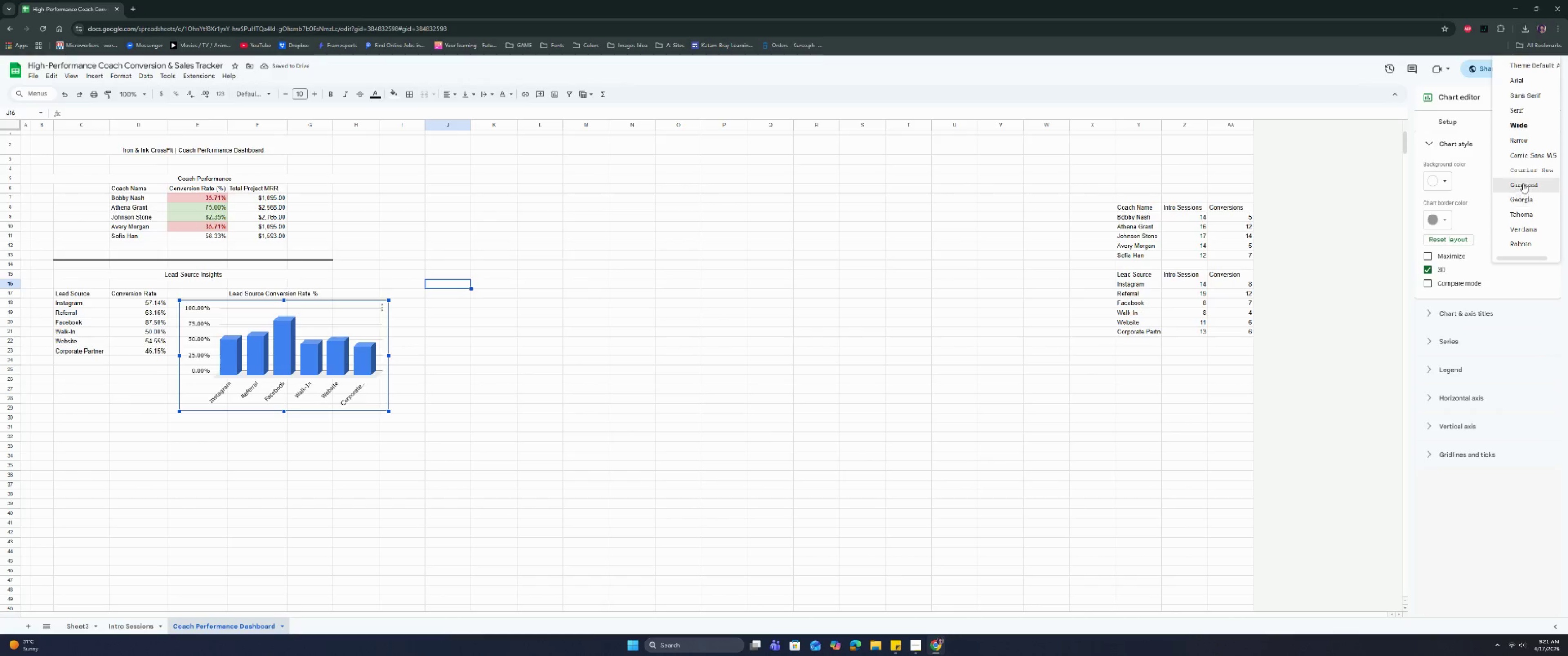 
left_click([1520, 200])
 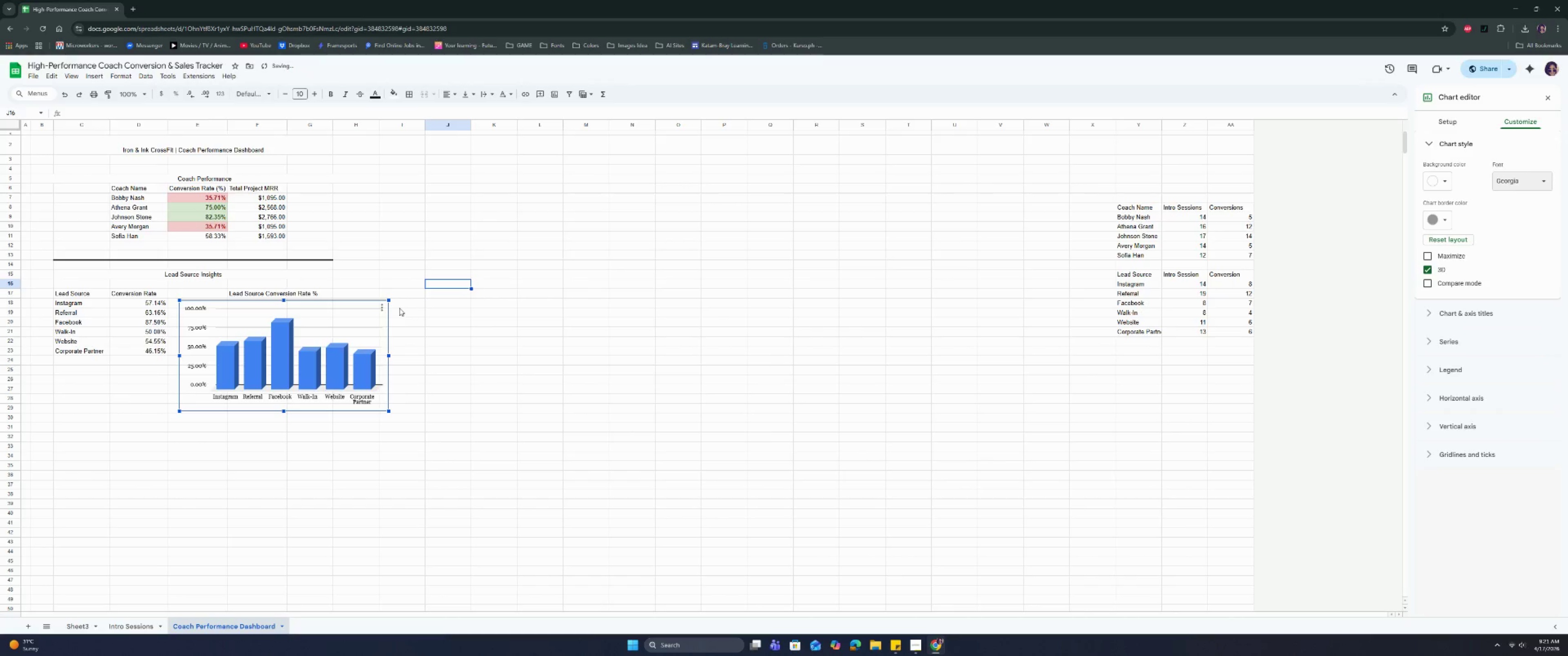 
left_click([449, 345])
 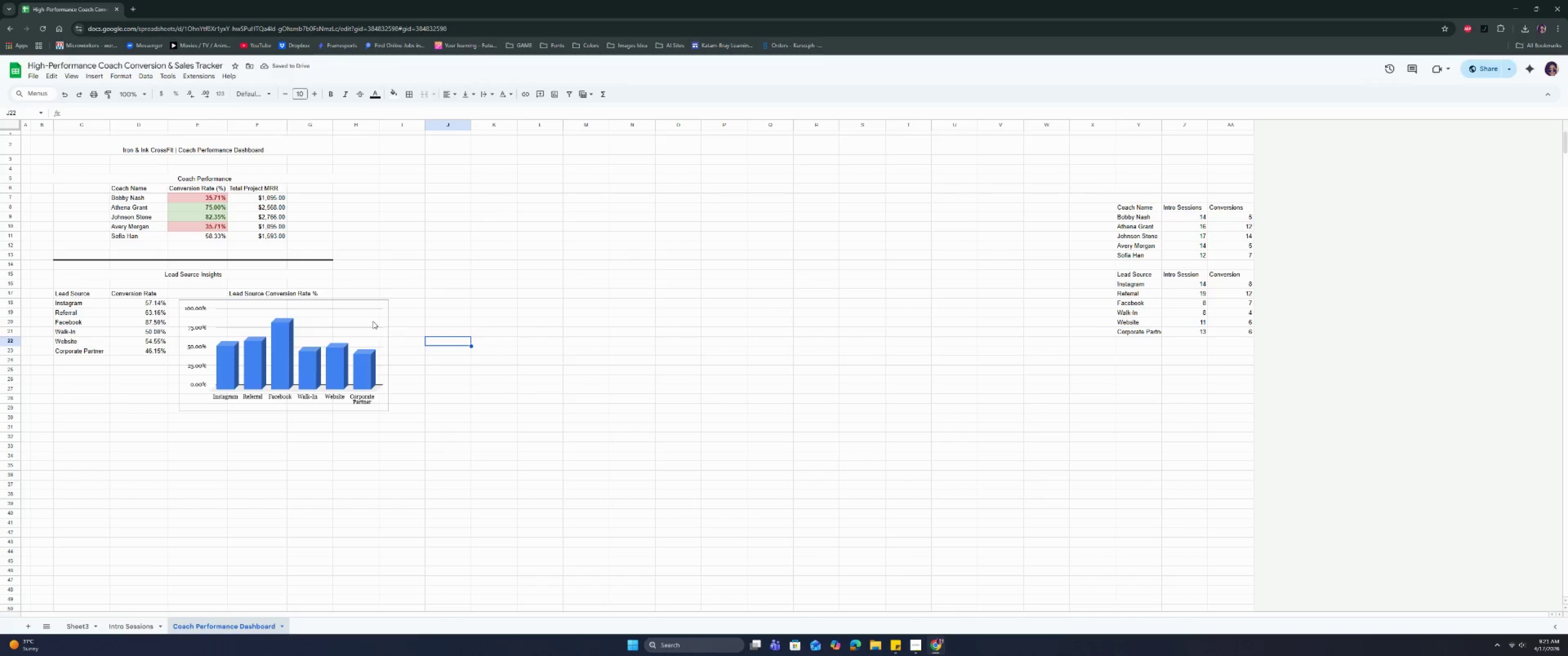 
left_click([371, 321])
 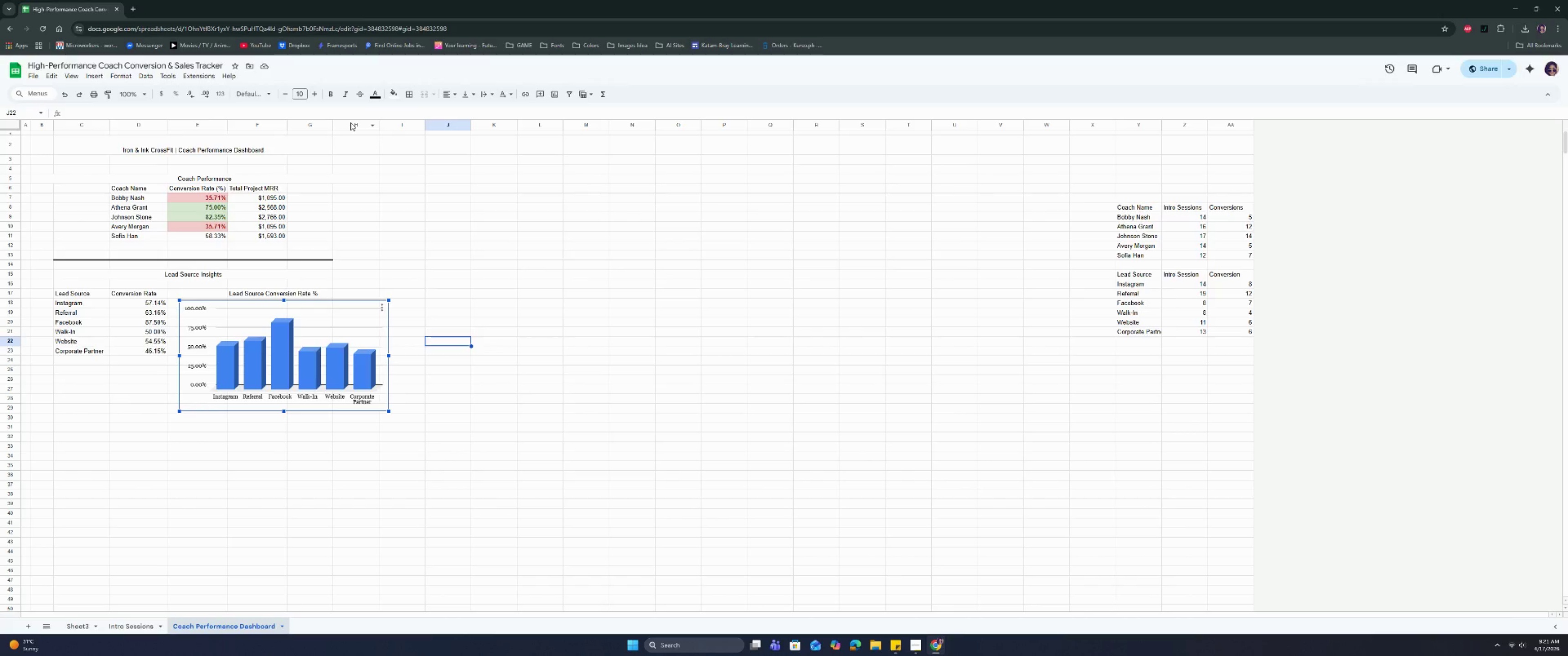 
wait(6.56)
 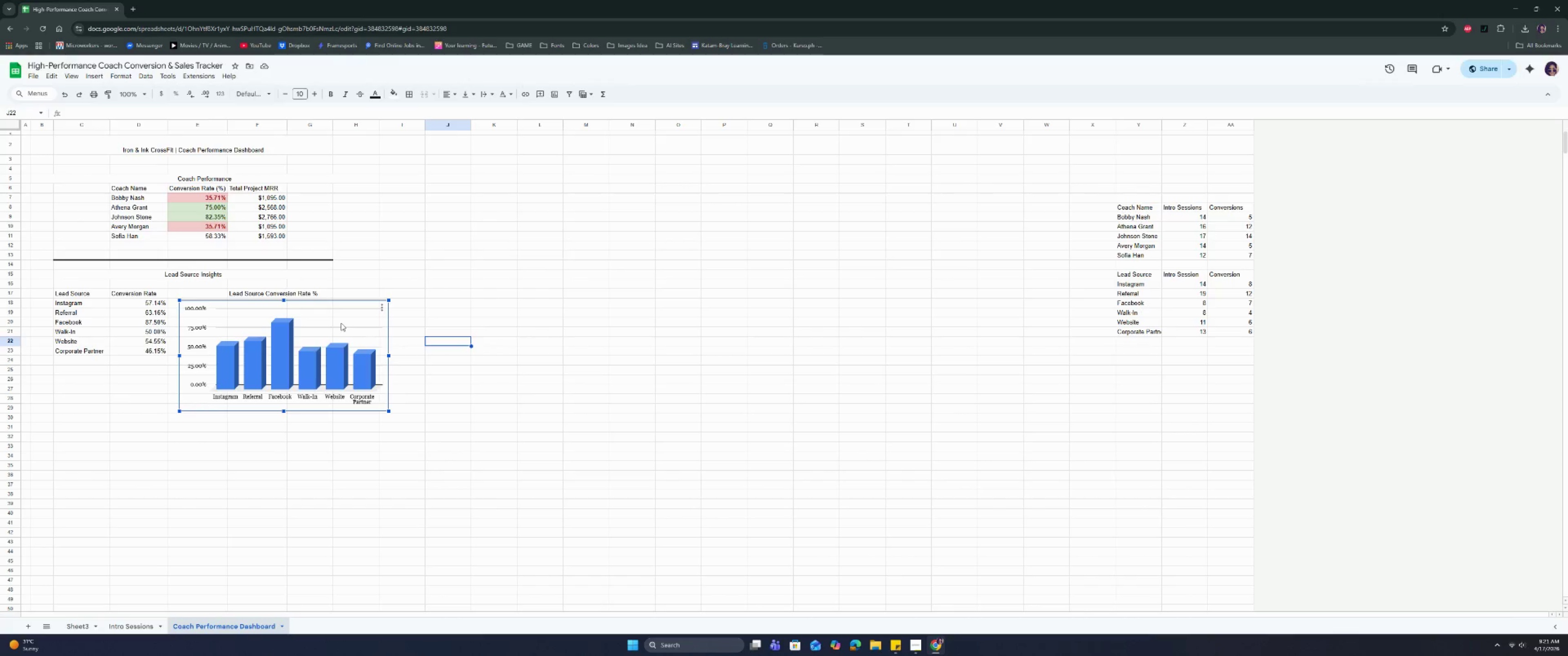 
left_click([351, 123])
 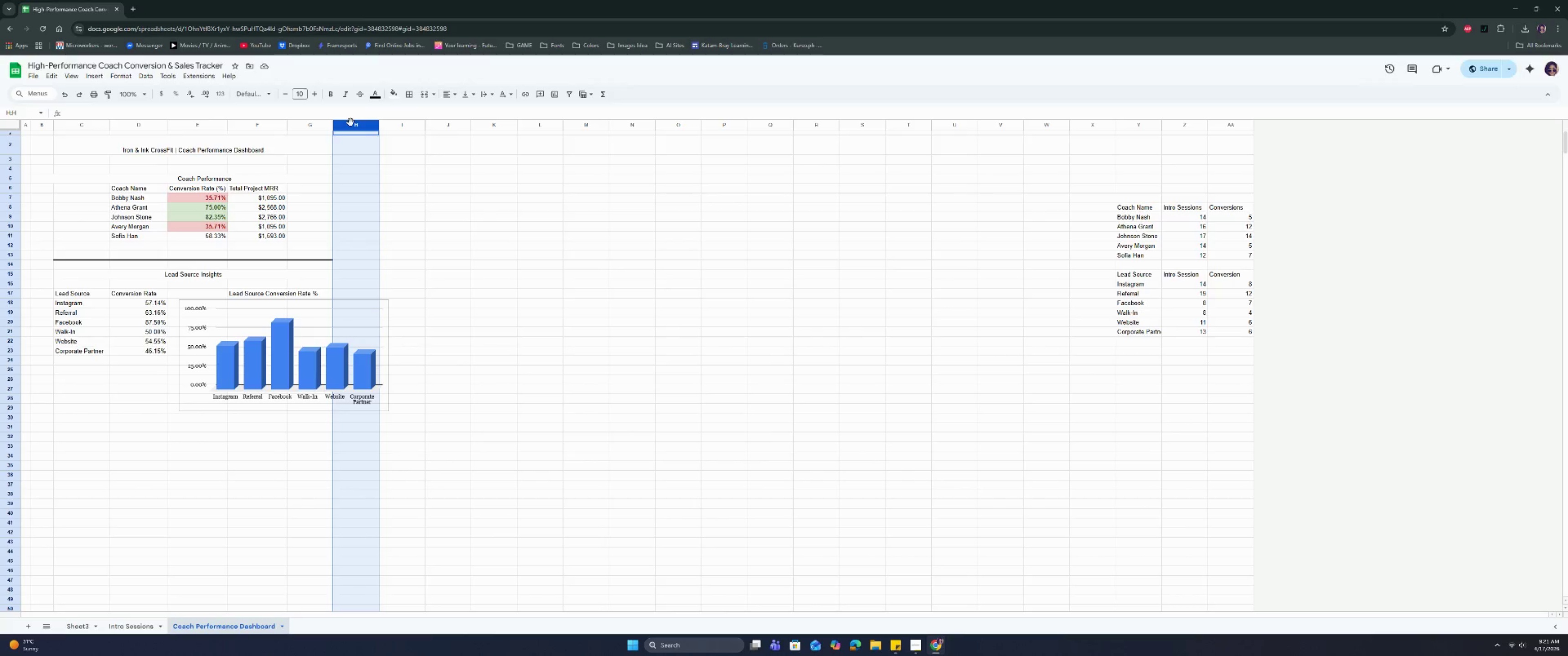 
right_click([351, 123])
 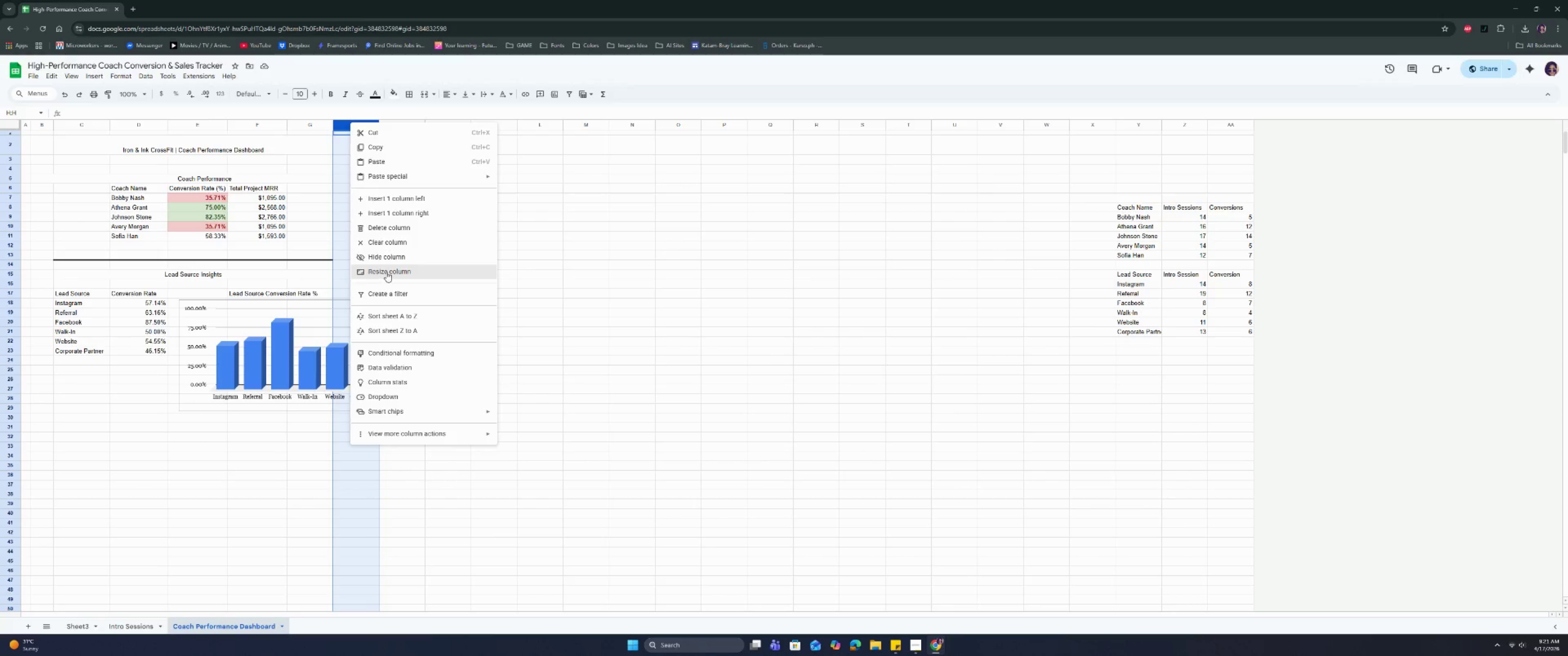 
left_click([387, 272])
 